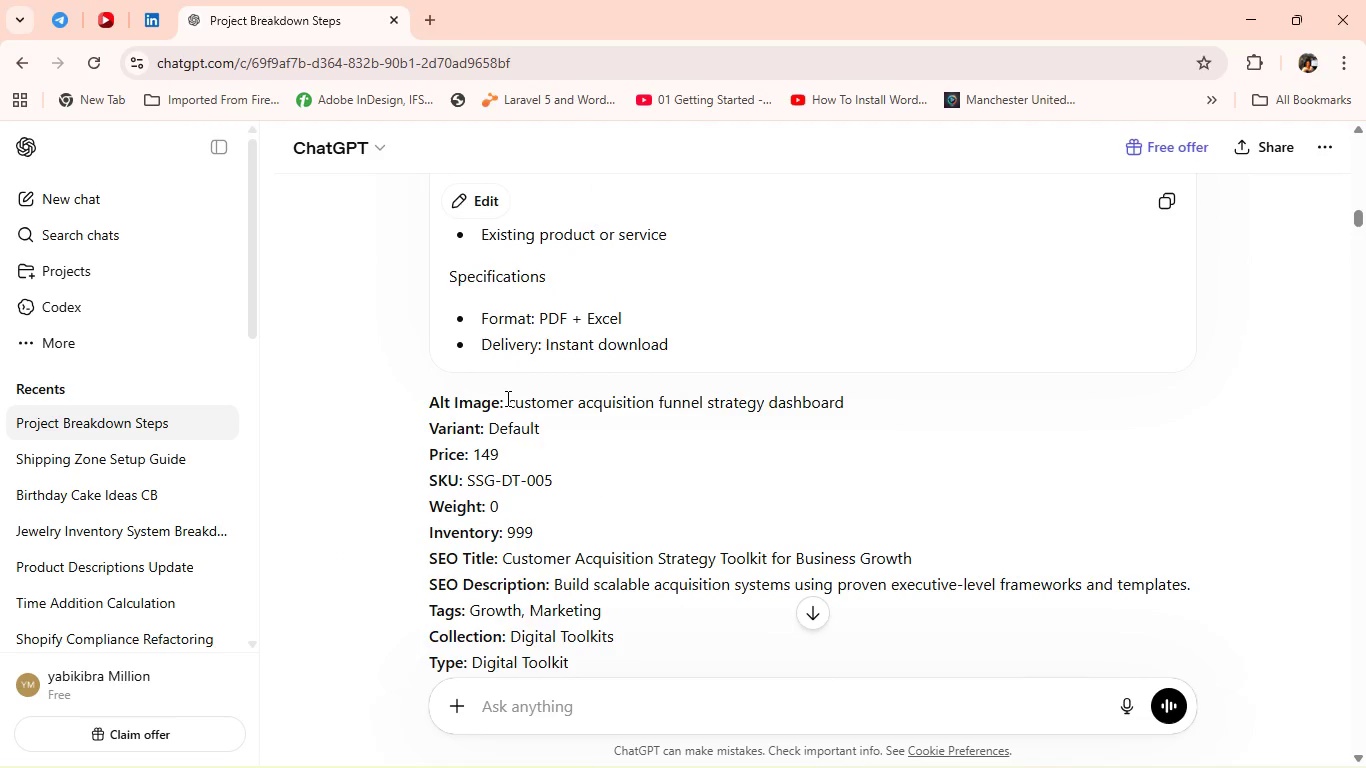 
left_click_drag(start_coordinate=[506, 398], to_coordinate=[854, 415])
 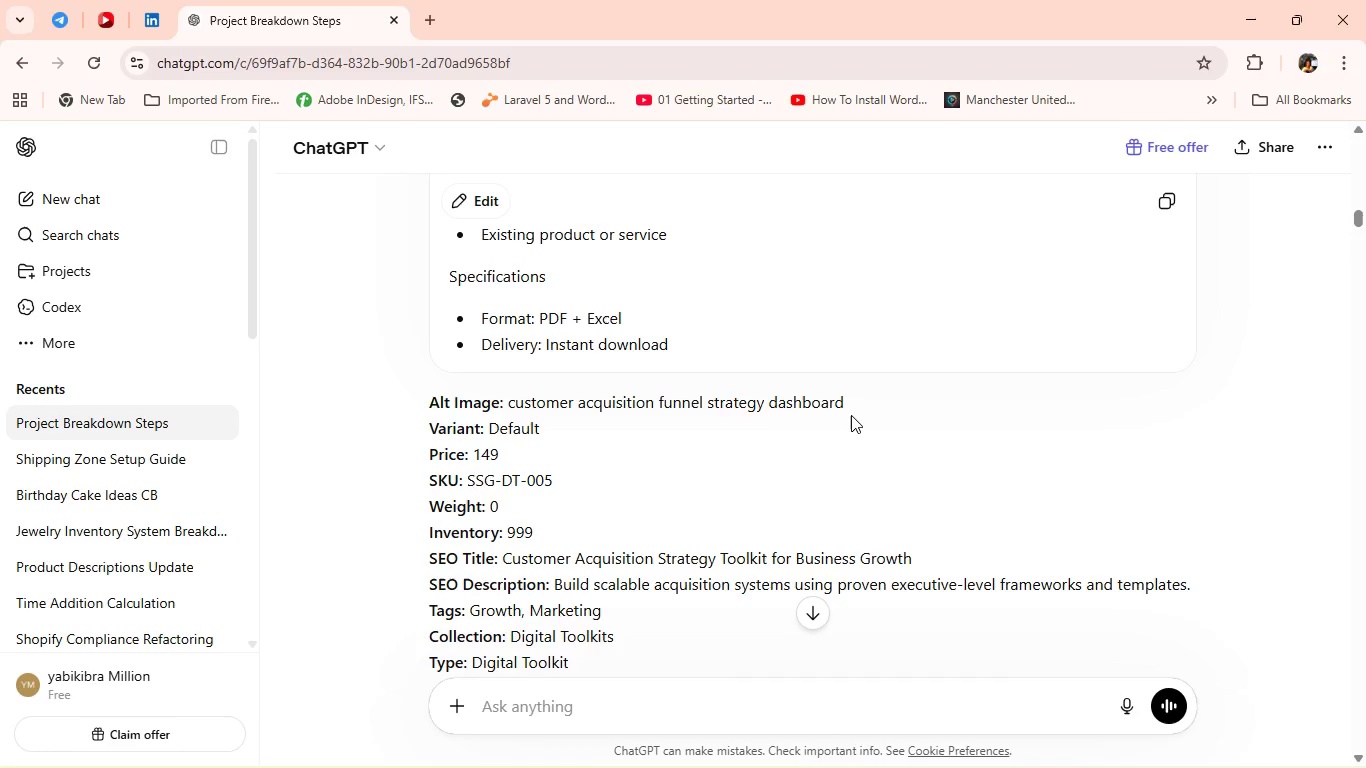 
left_click([851, 415])
 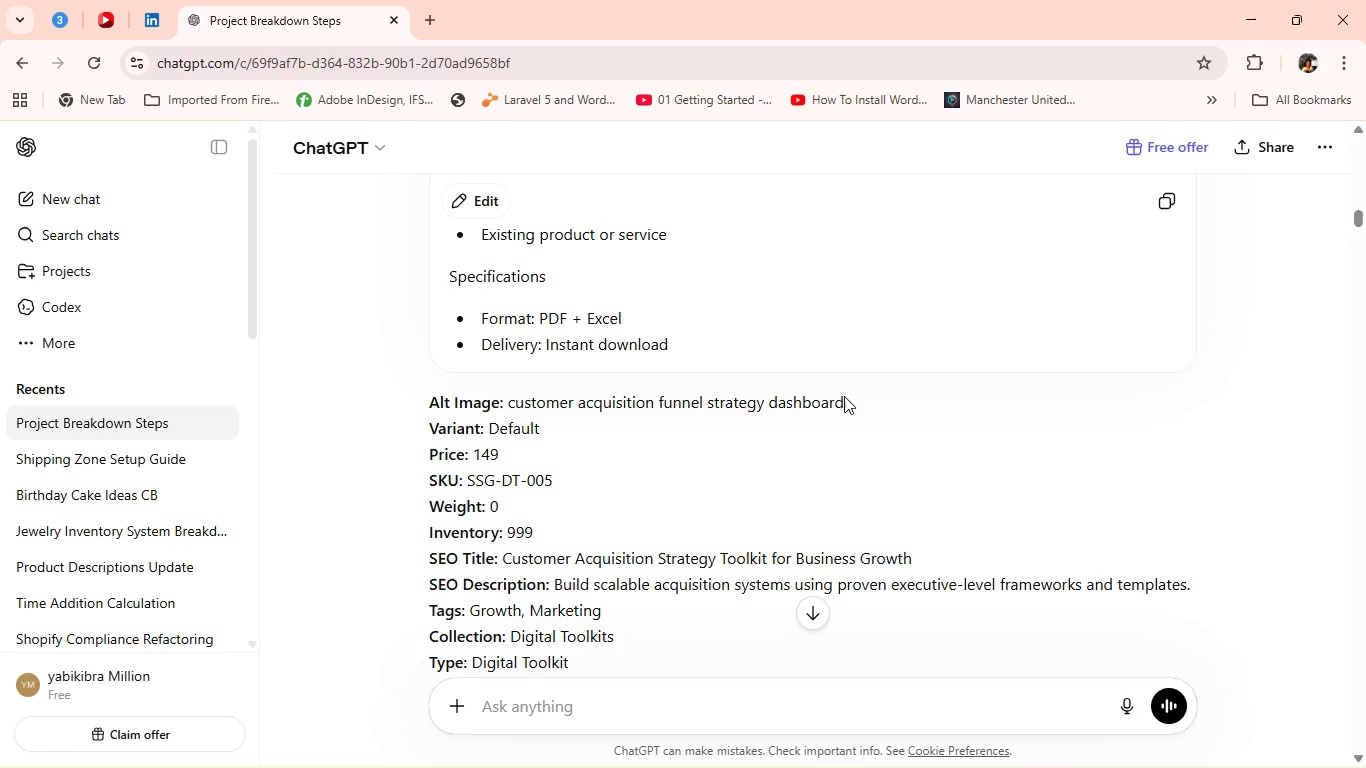 
left_click([844, 396])
 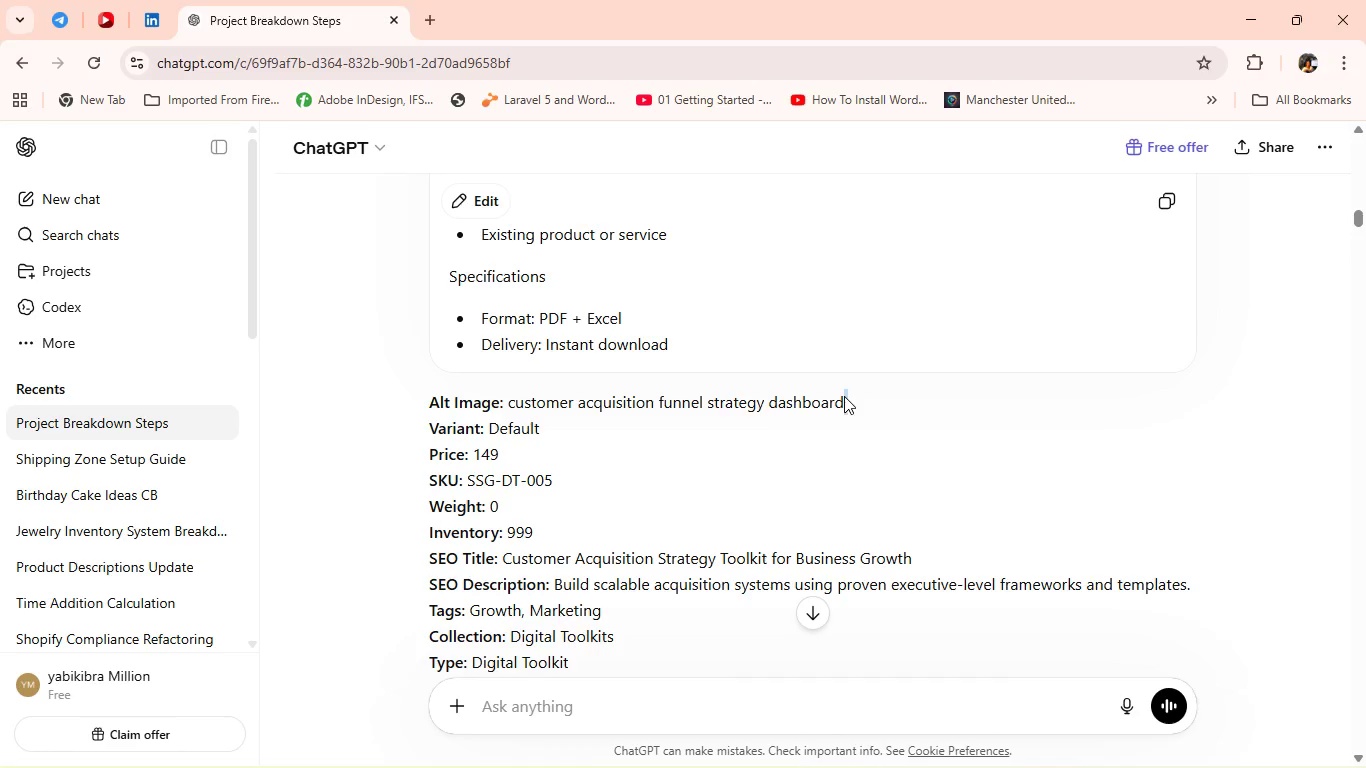 
left_click_drag(start_coordinate=[844, 396], to_coordinate=[506, 401])
 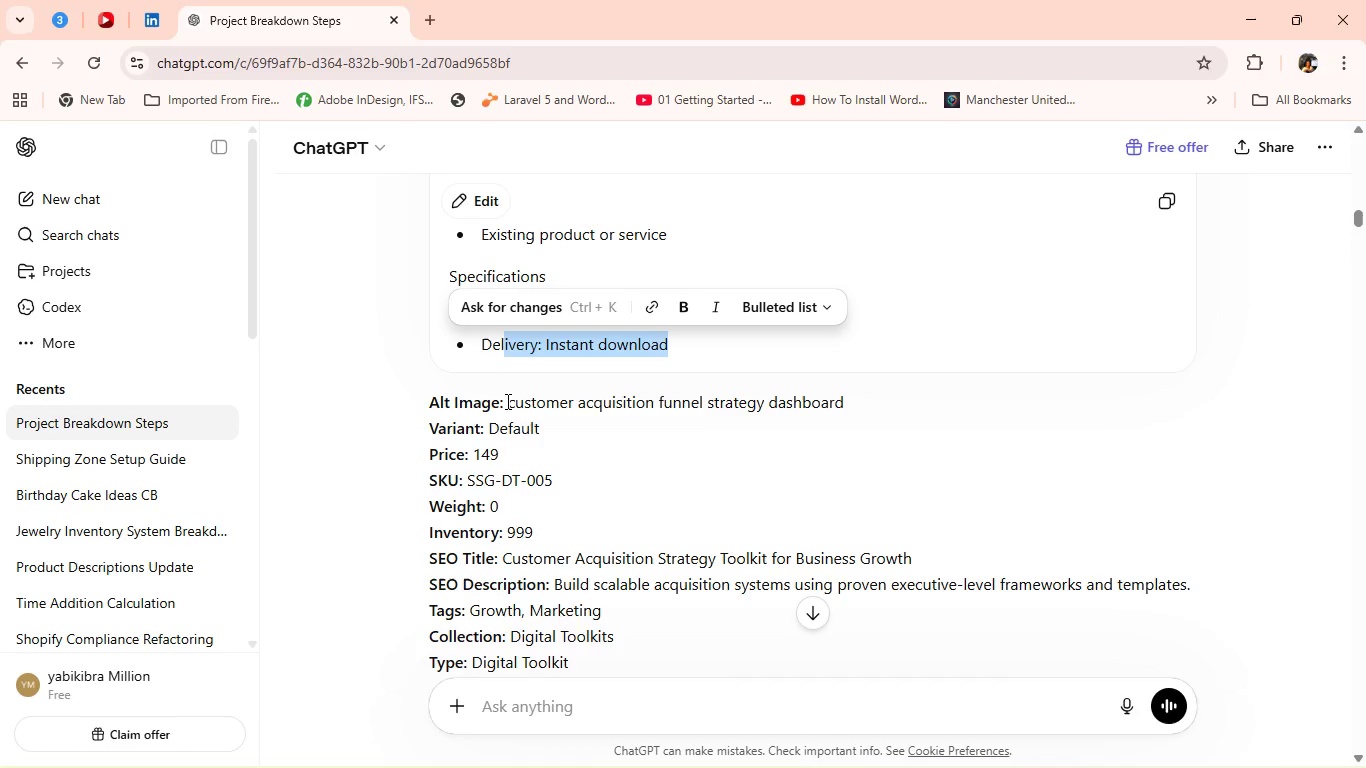 
left_click([506, 401])
 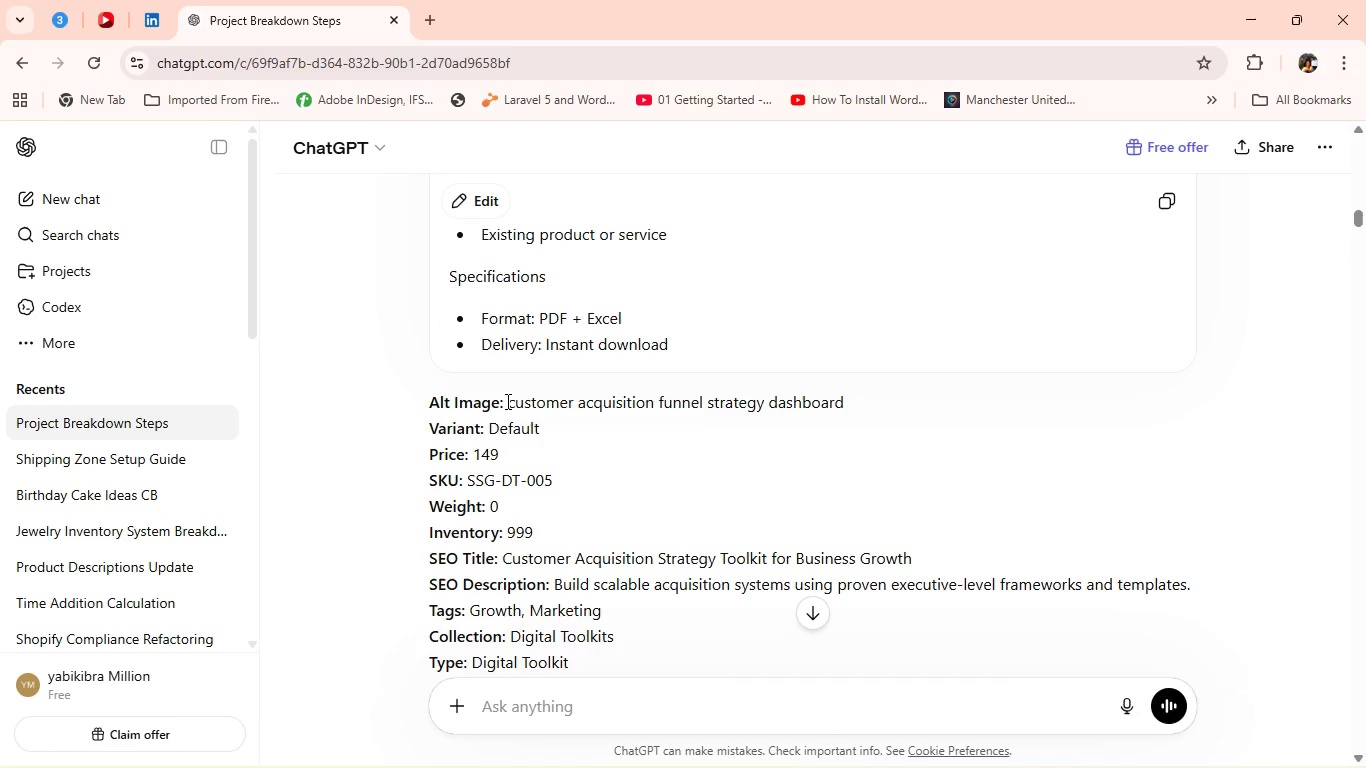 
left_click_drag(start_coordinate=[506, 401], to_coordinate=[851, 396])
 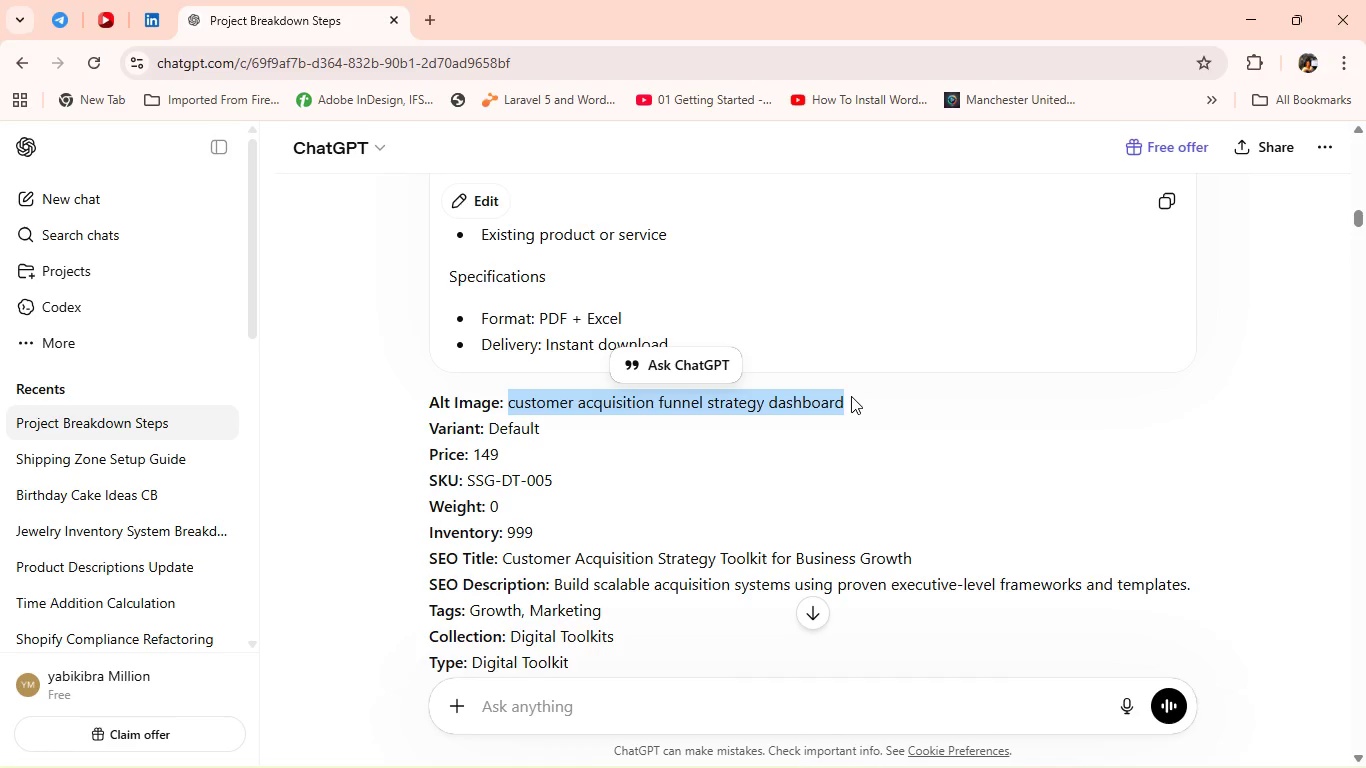 
key(Control+C)
 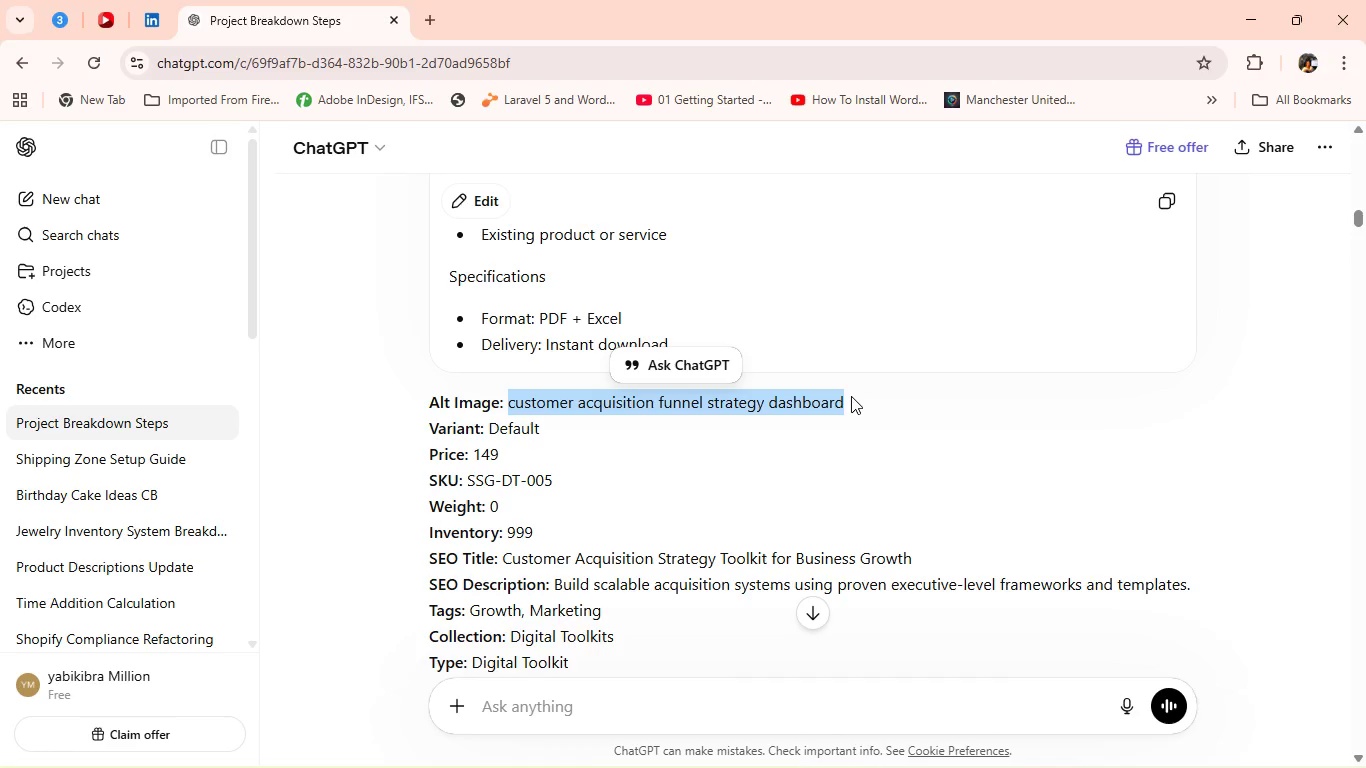 
key(Alt+AltLeft)
 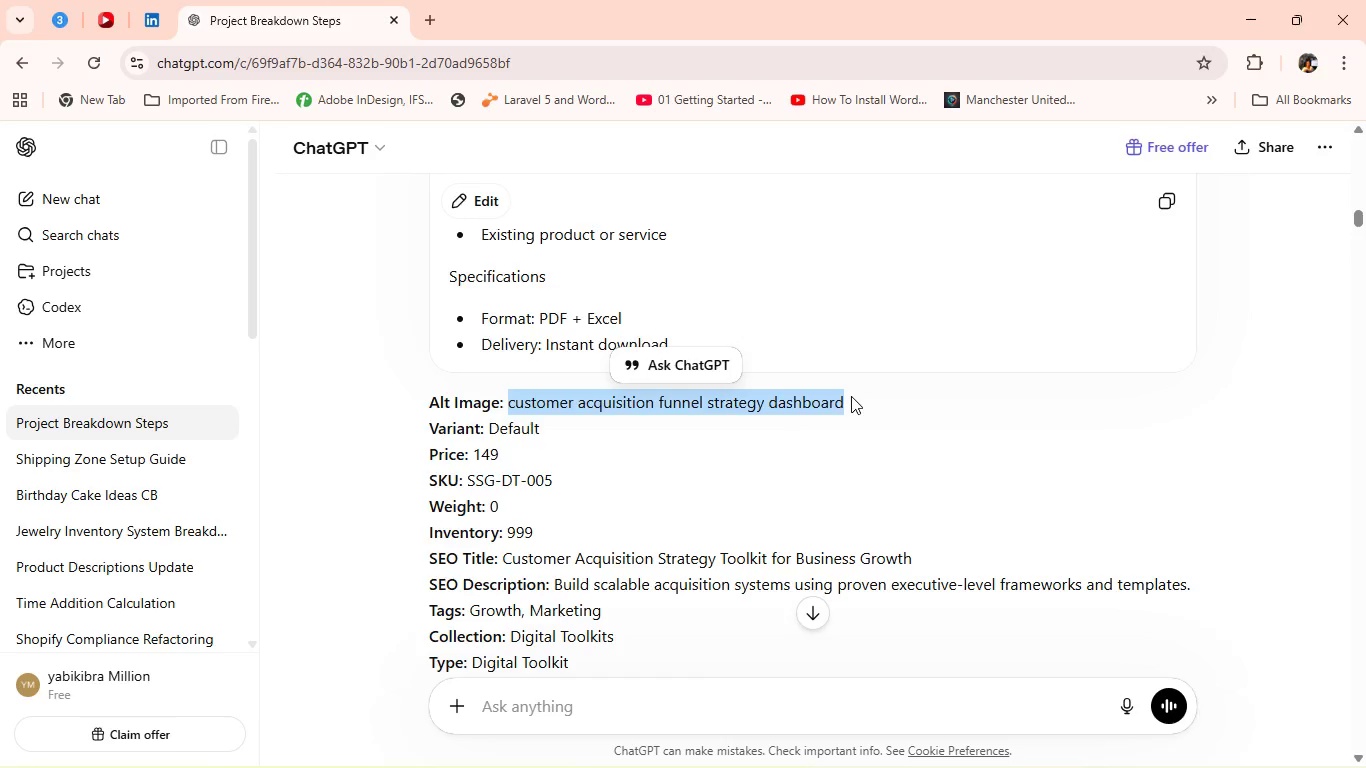 
key(Alt+Tab)
 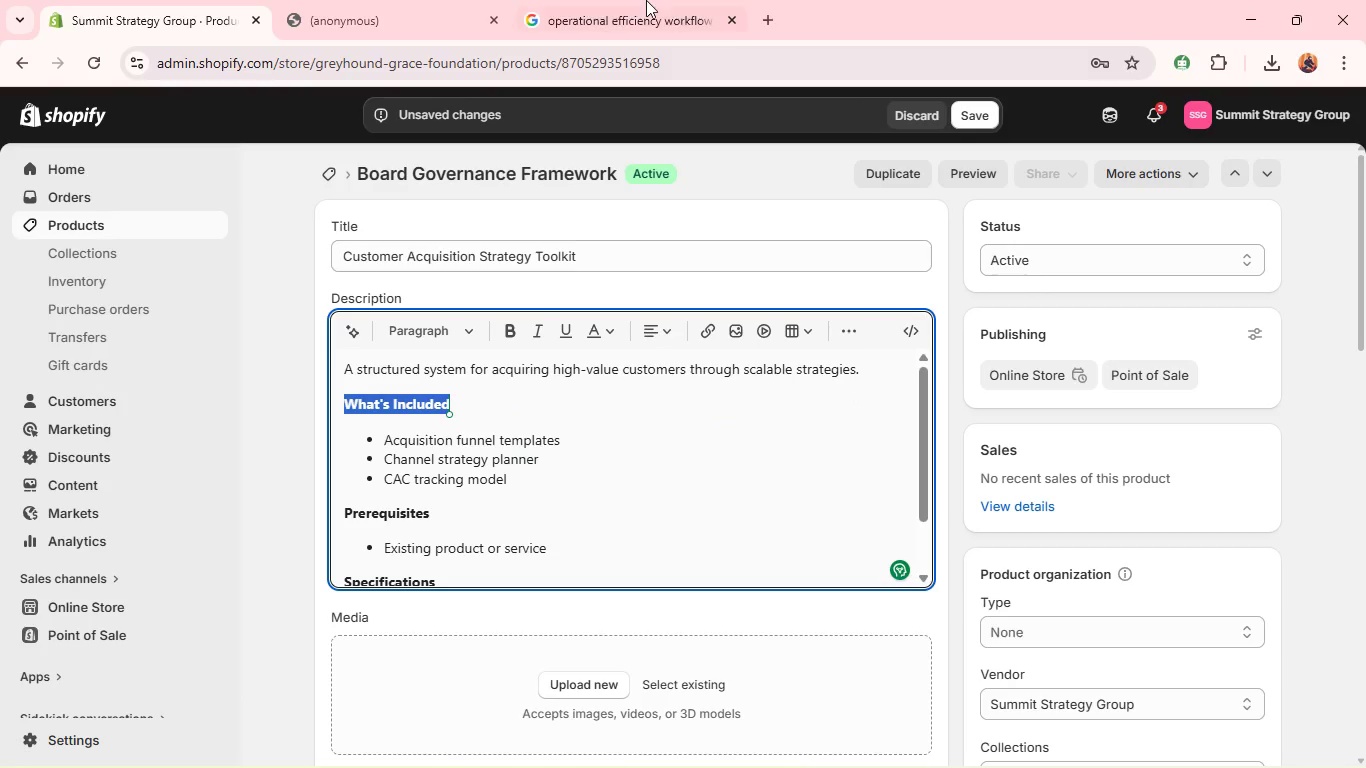 
left_click([646, 0])
 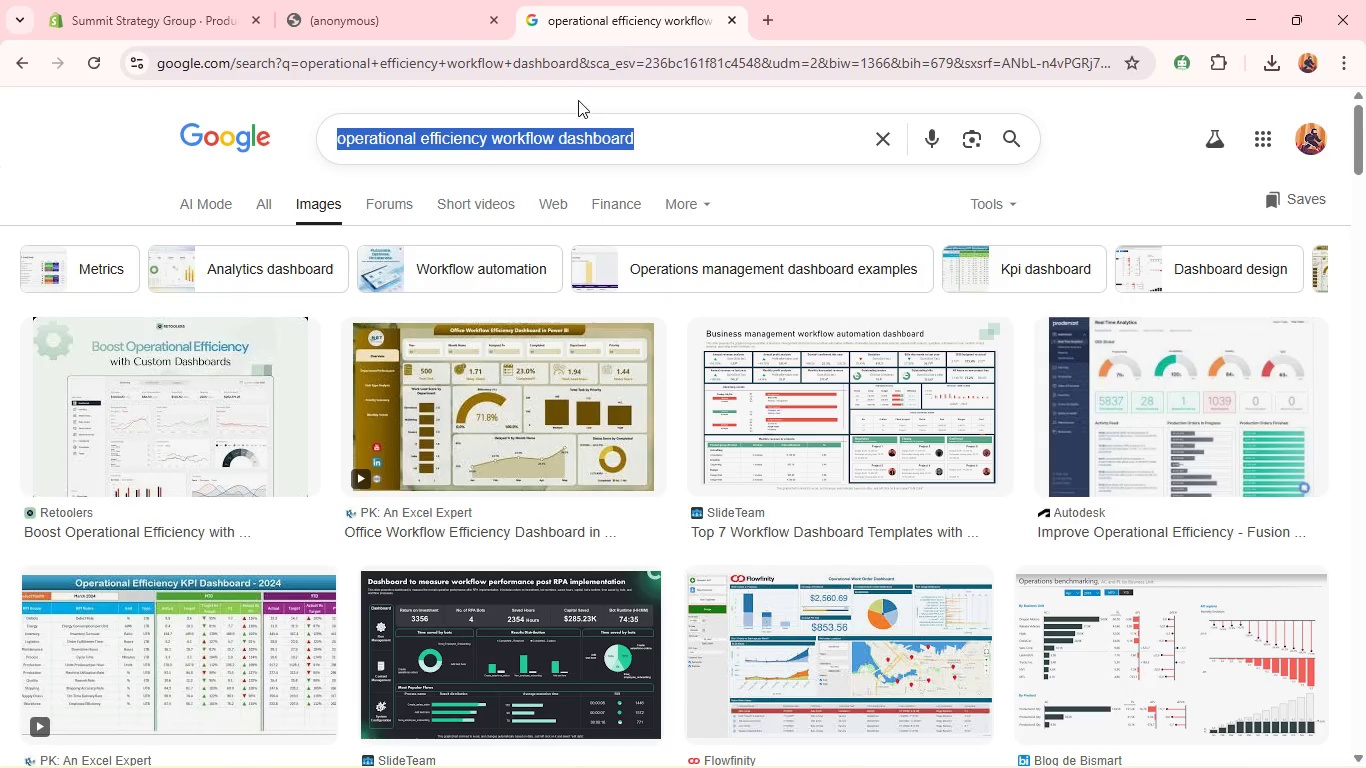 
key(Control+V)
 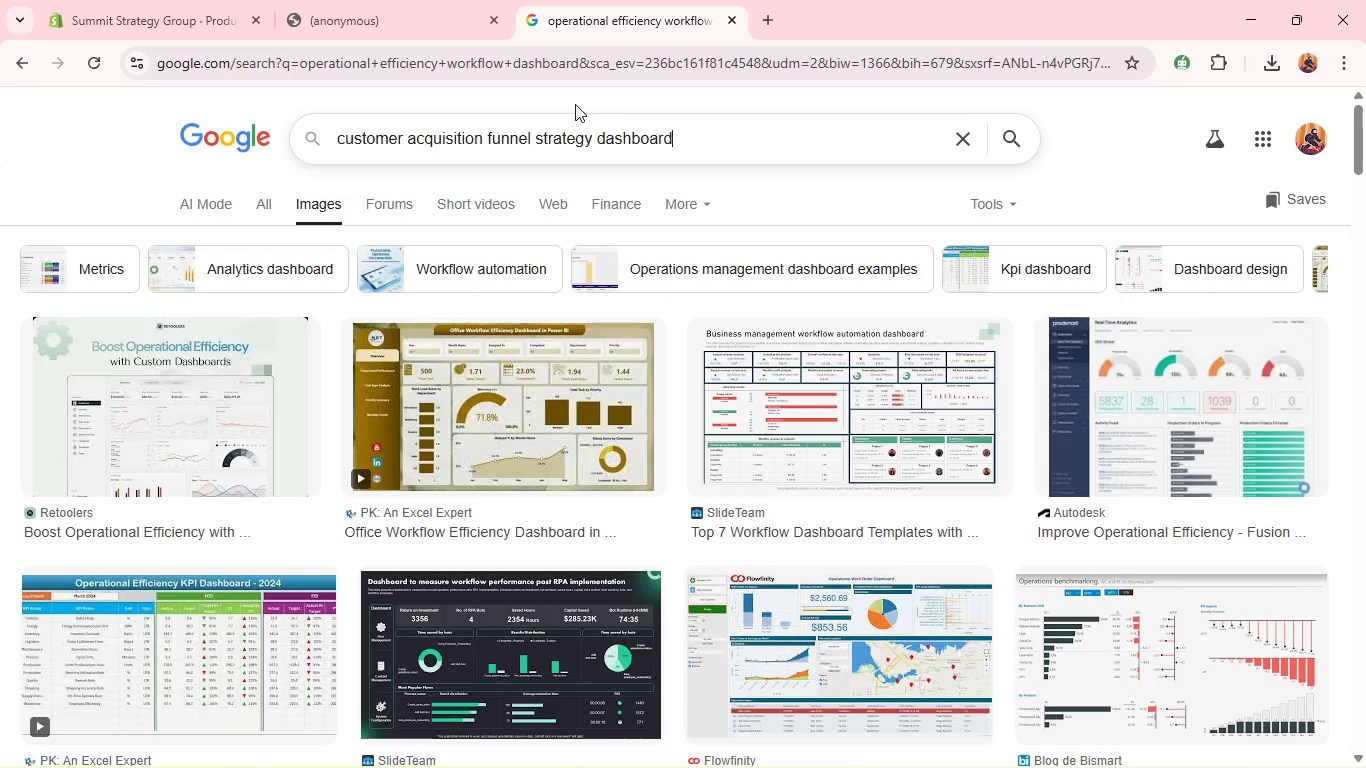 
key(Enter)
 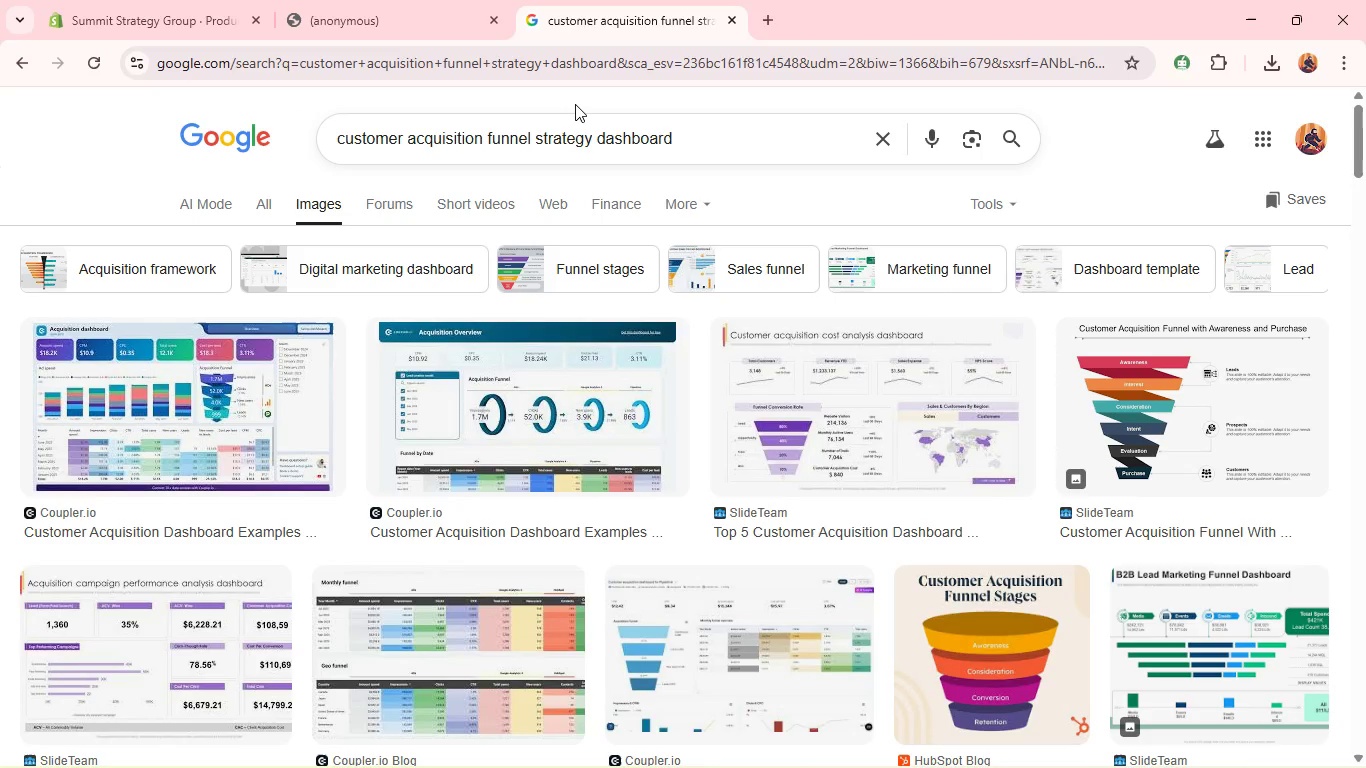 
wait(9.22)
 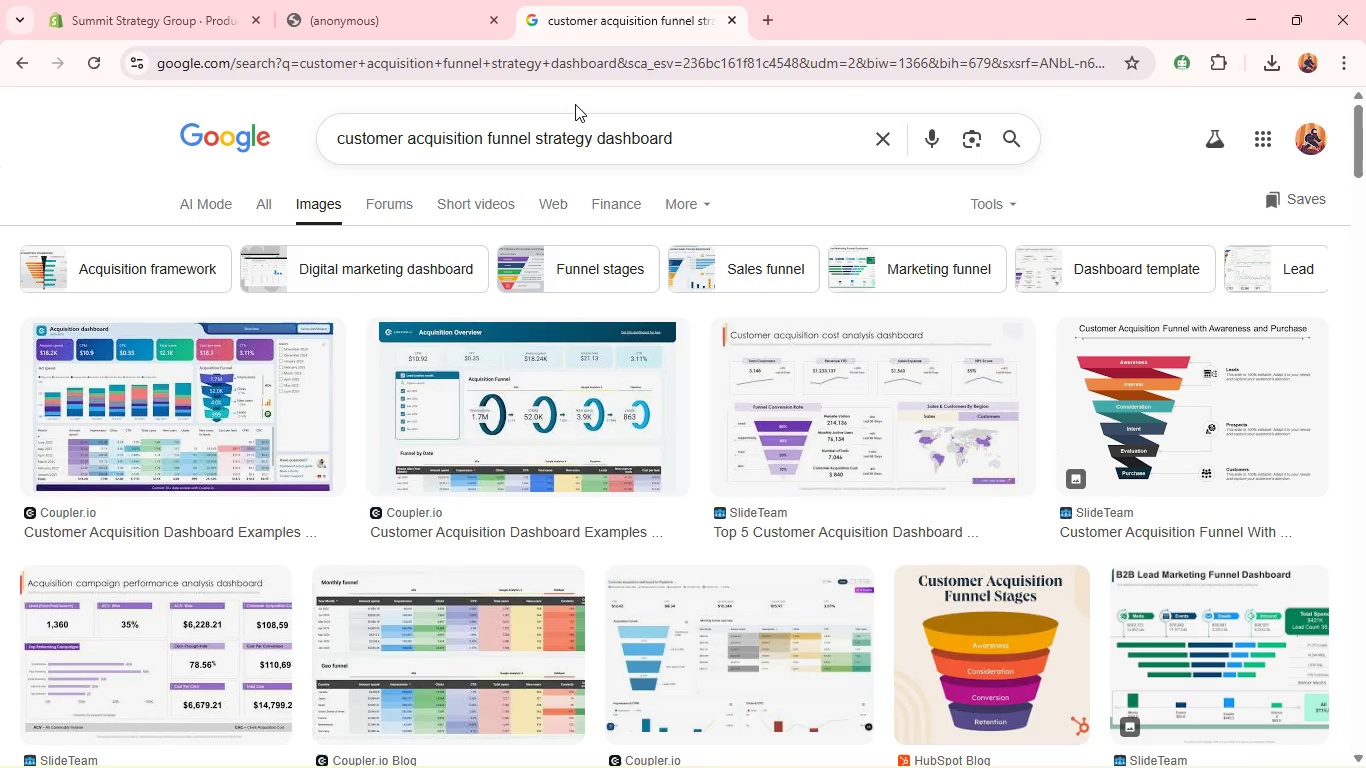 
right_click([932, 326])
 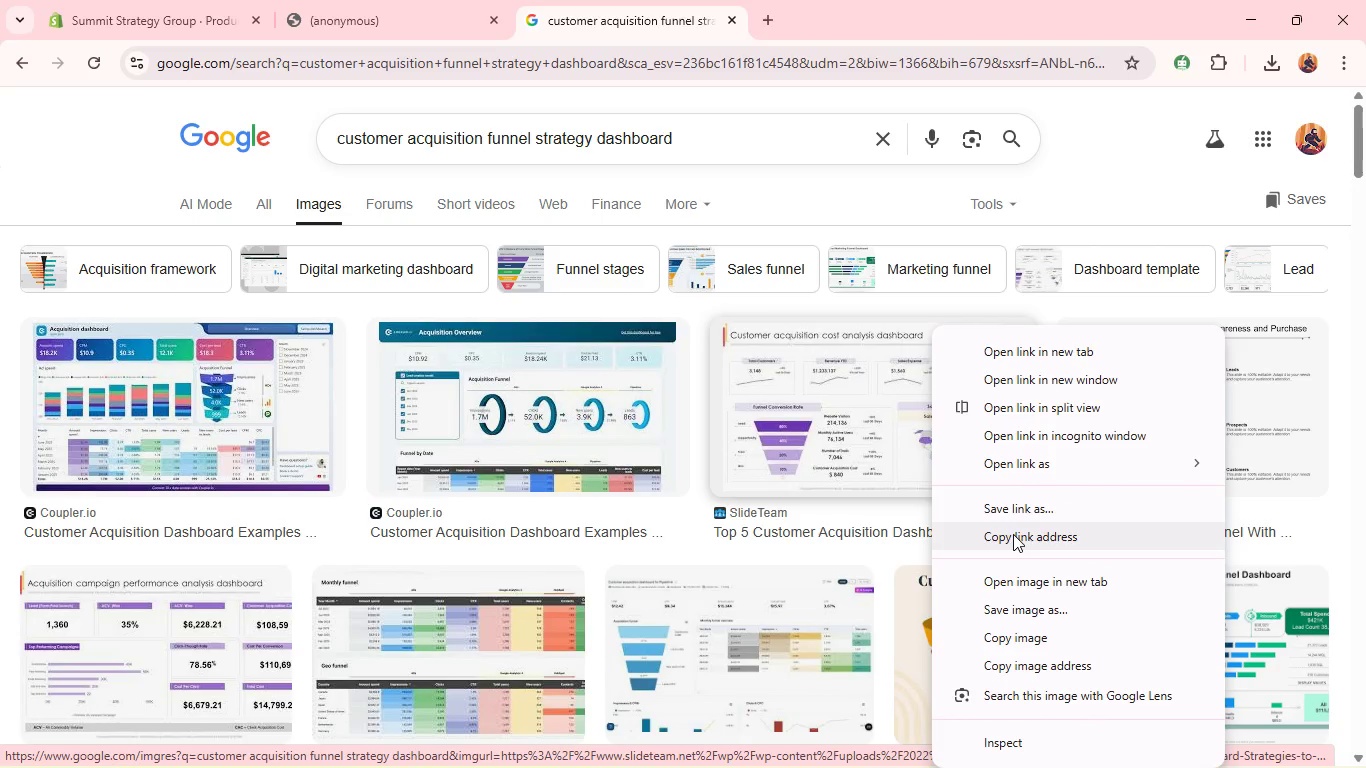 
left_click([1035, 602])
 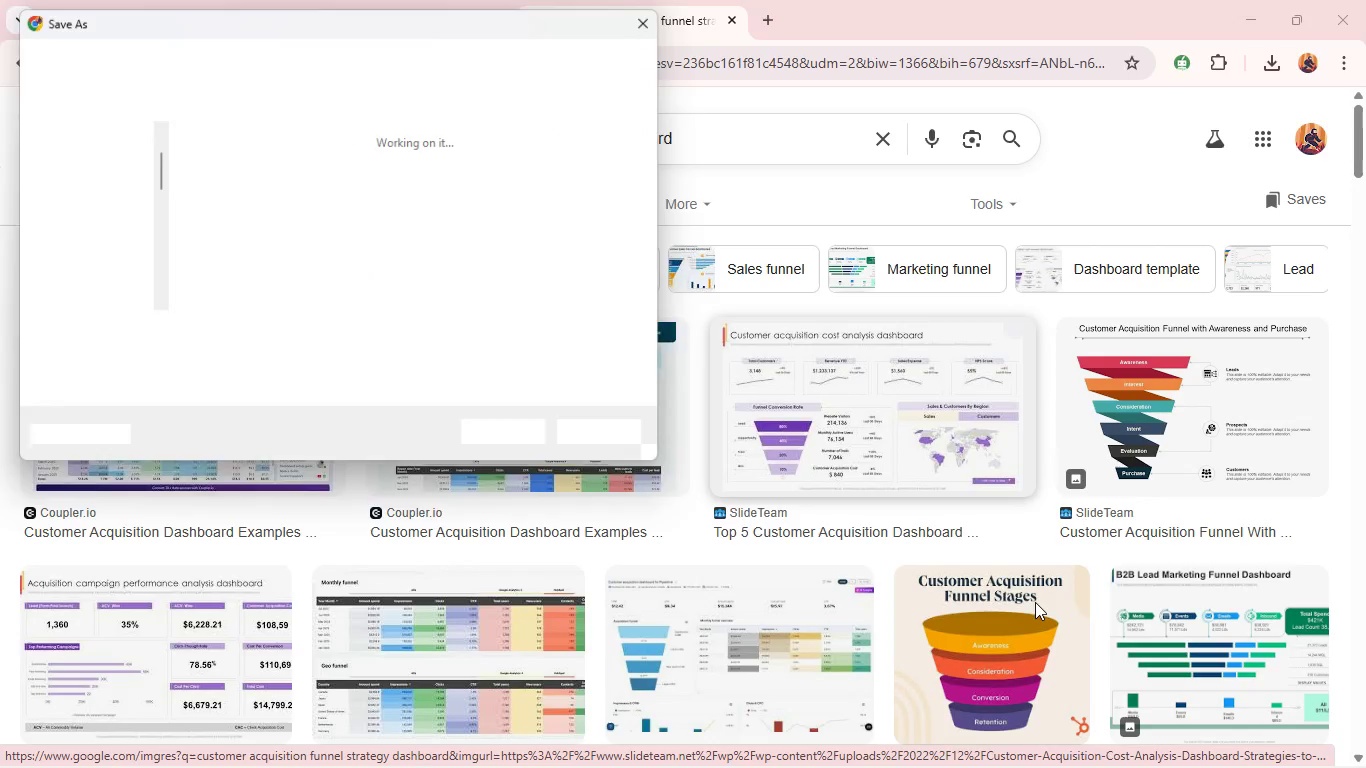 
key(Enter)
 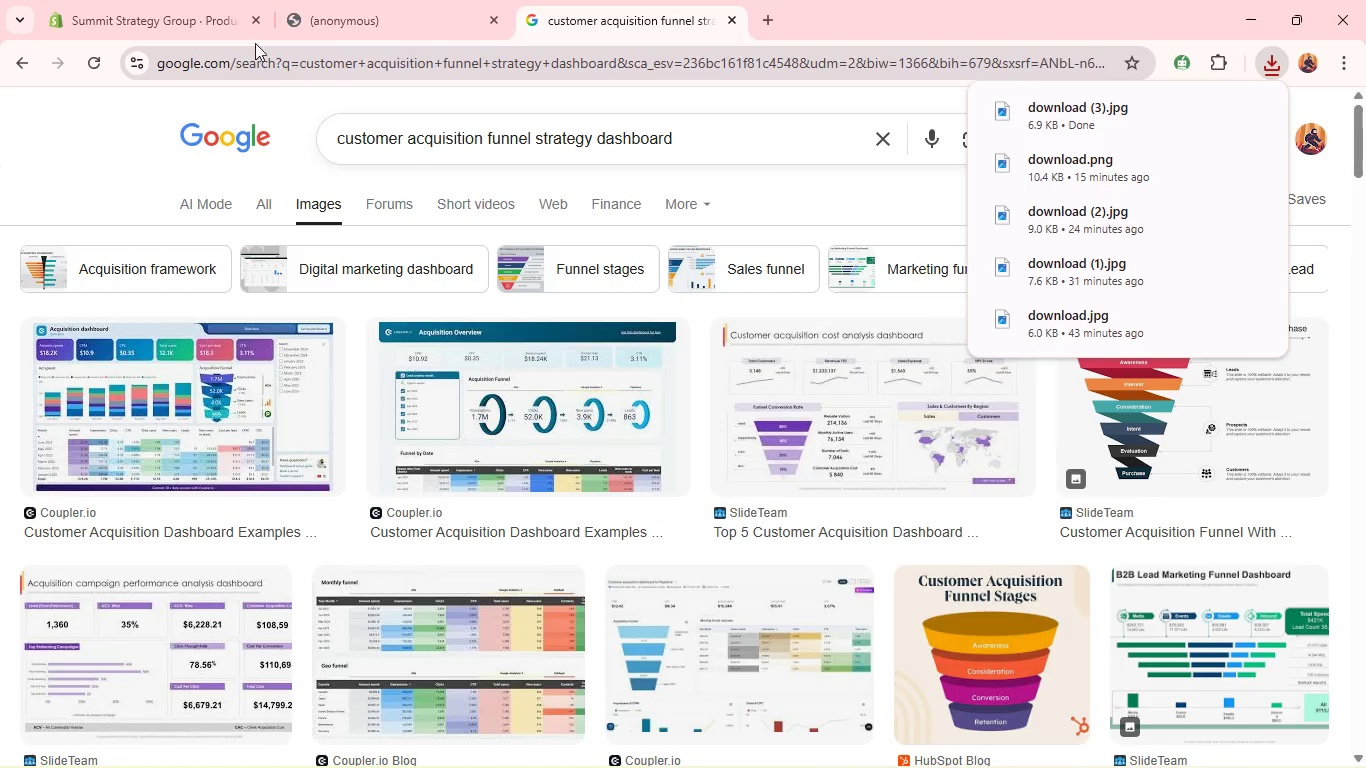 
left_click([211, 15])
 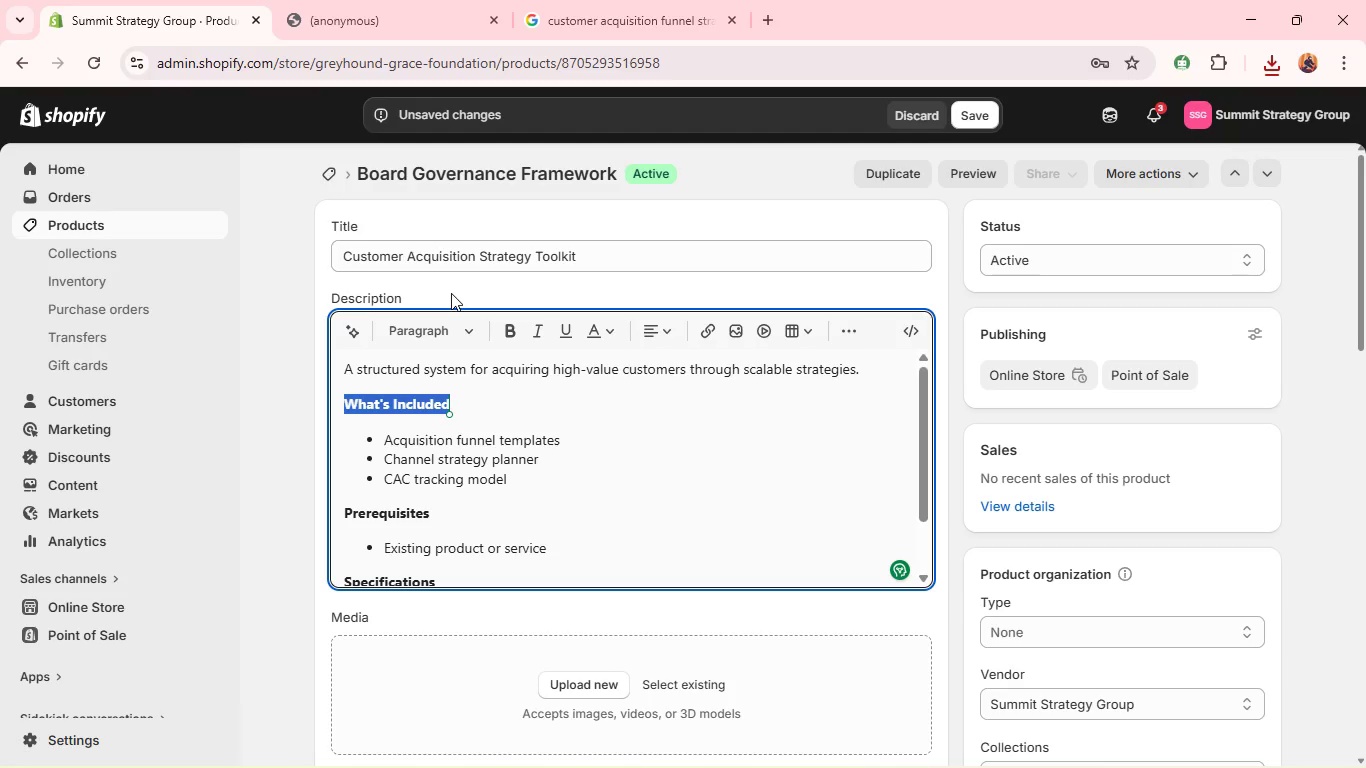 
wait(20.95)
 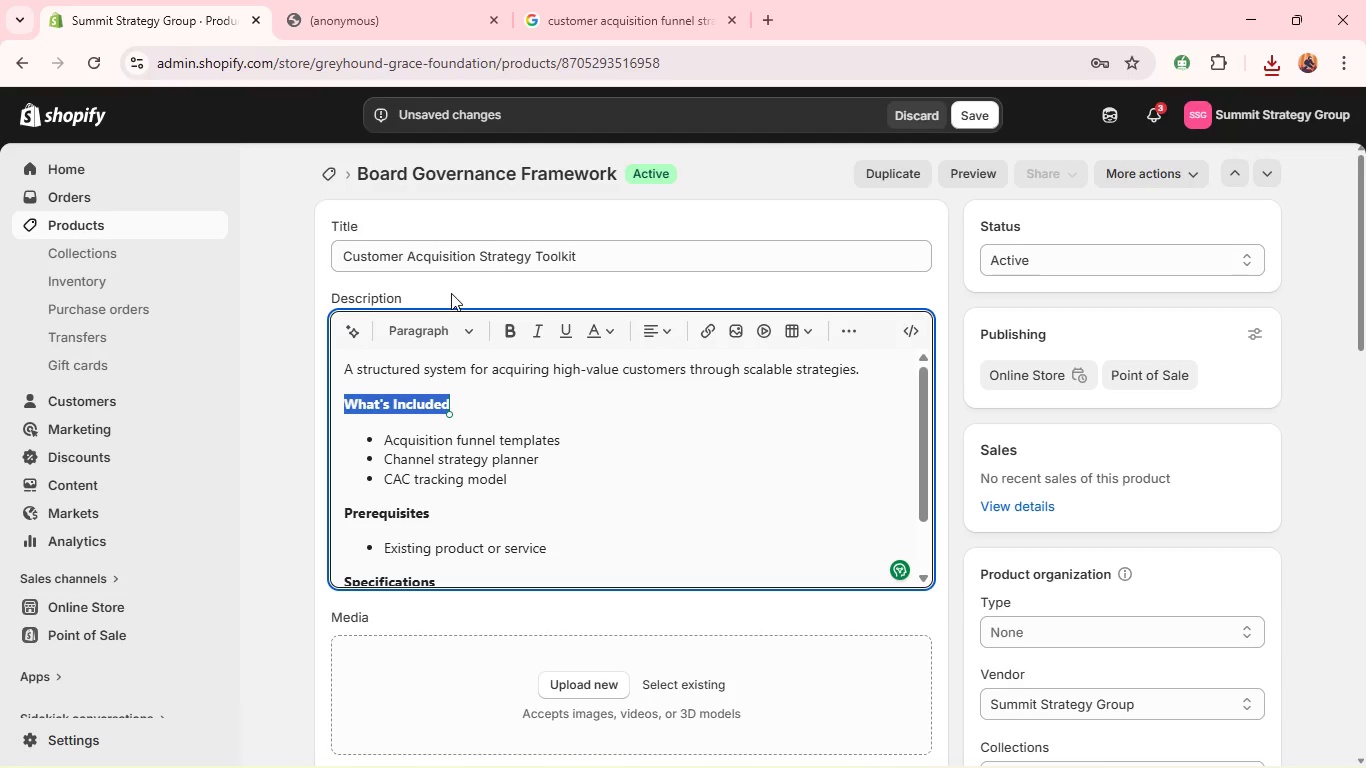 
left_click([569, 348])
 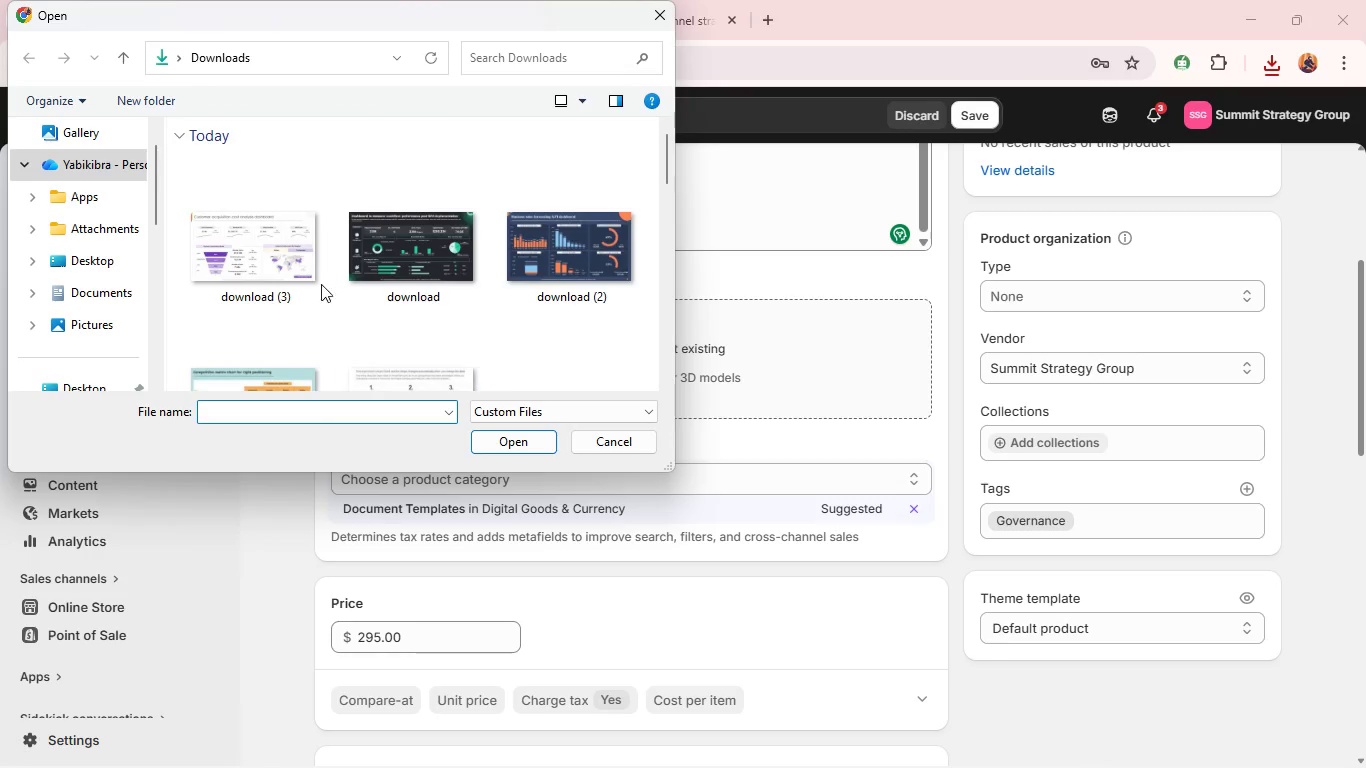 
left_click([285, 272])
 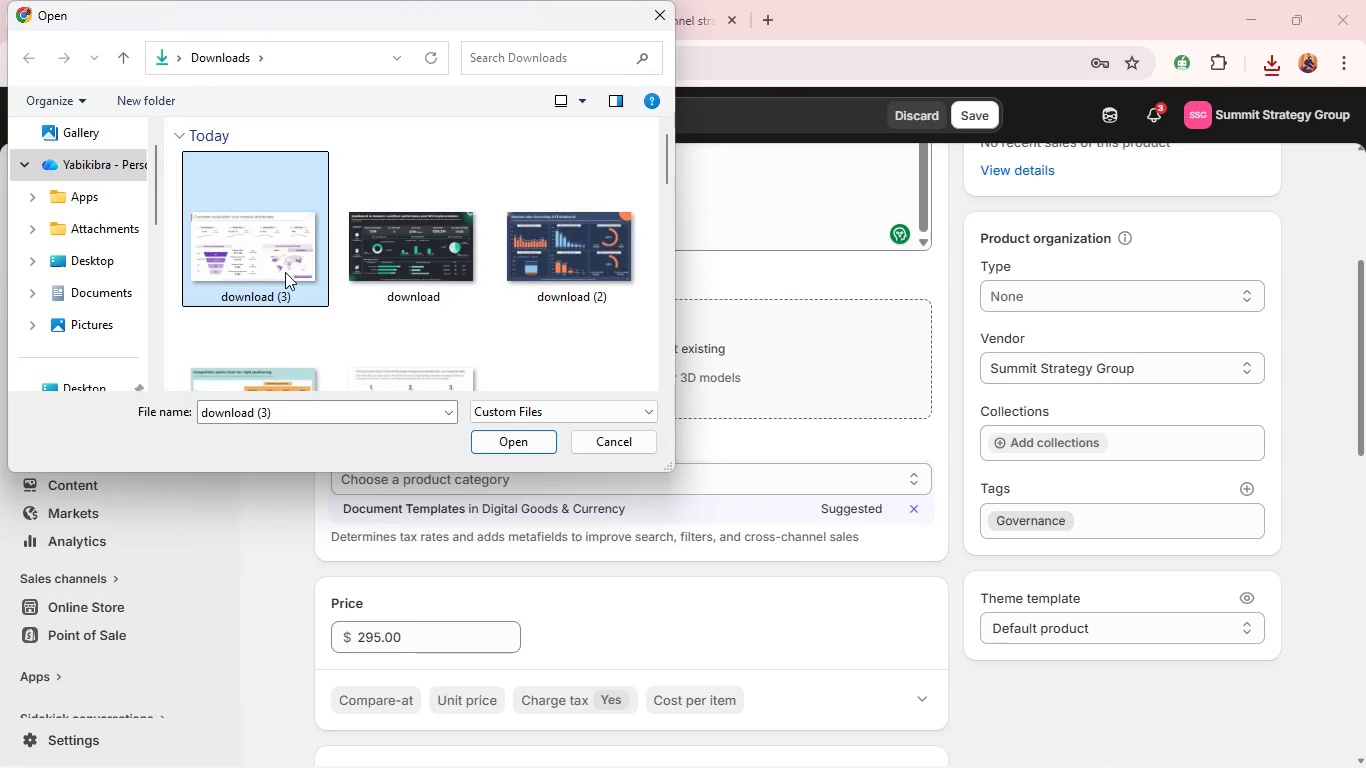 
key(Enter)
 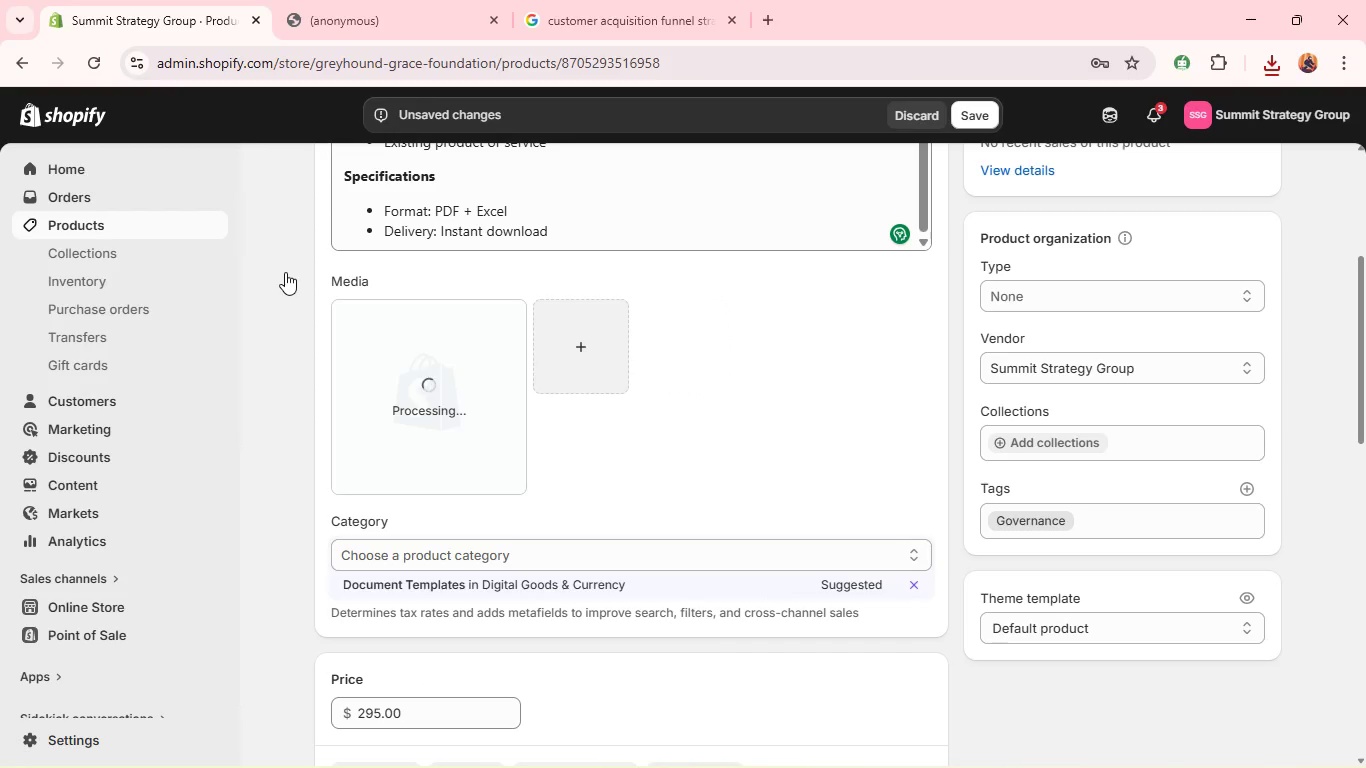 
wait(8.94)
 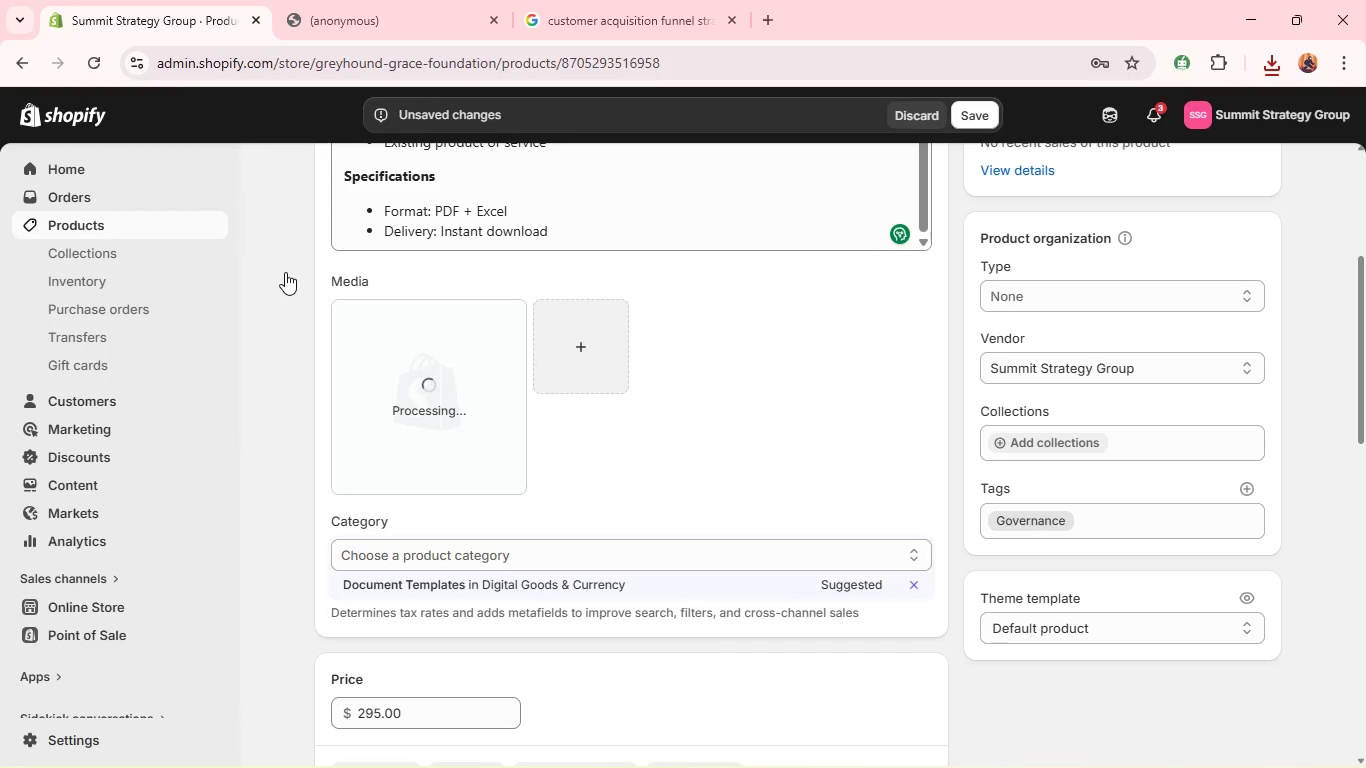 
left_click([397, 579])
 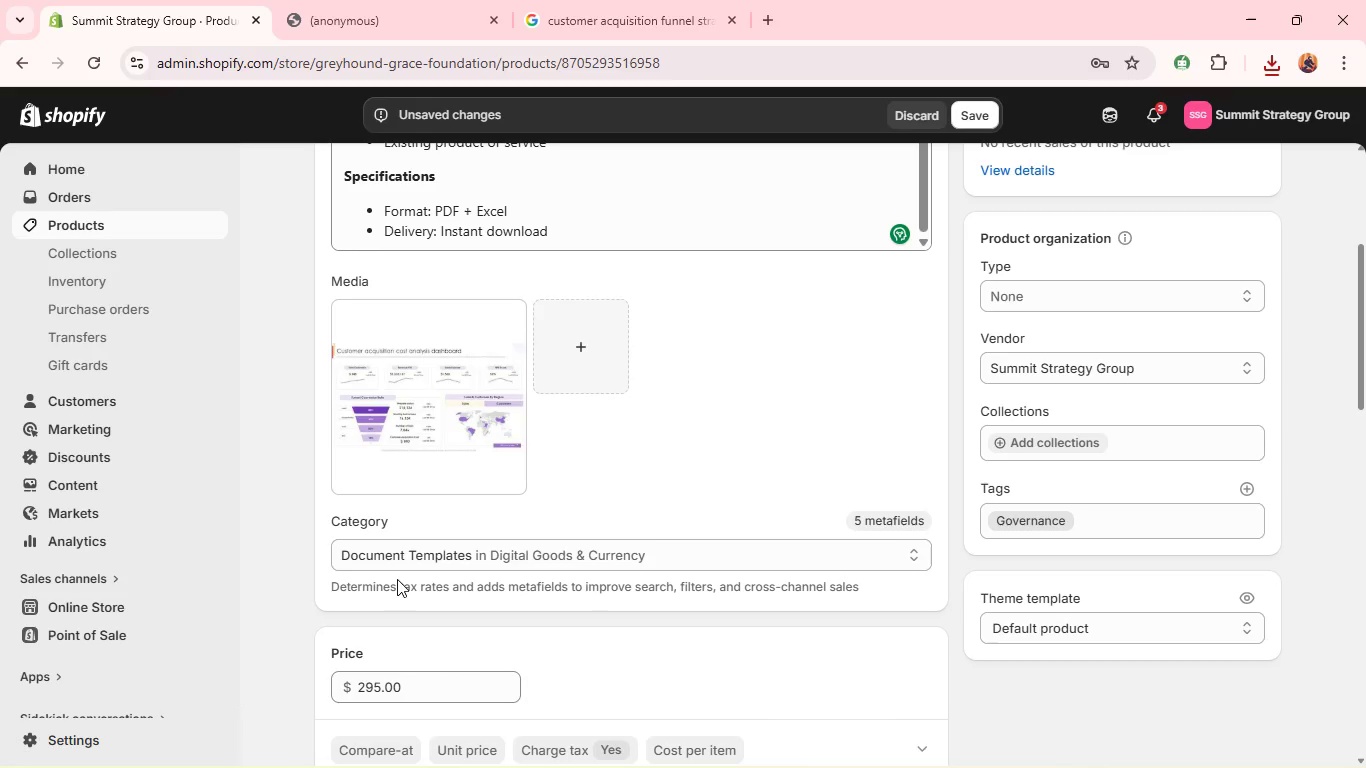 
wait(7.59)
 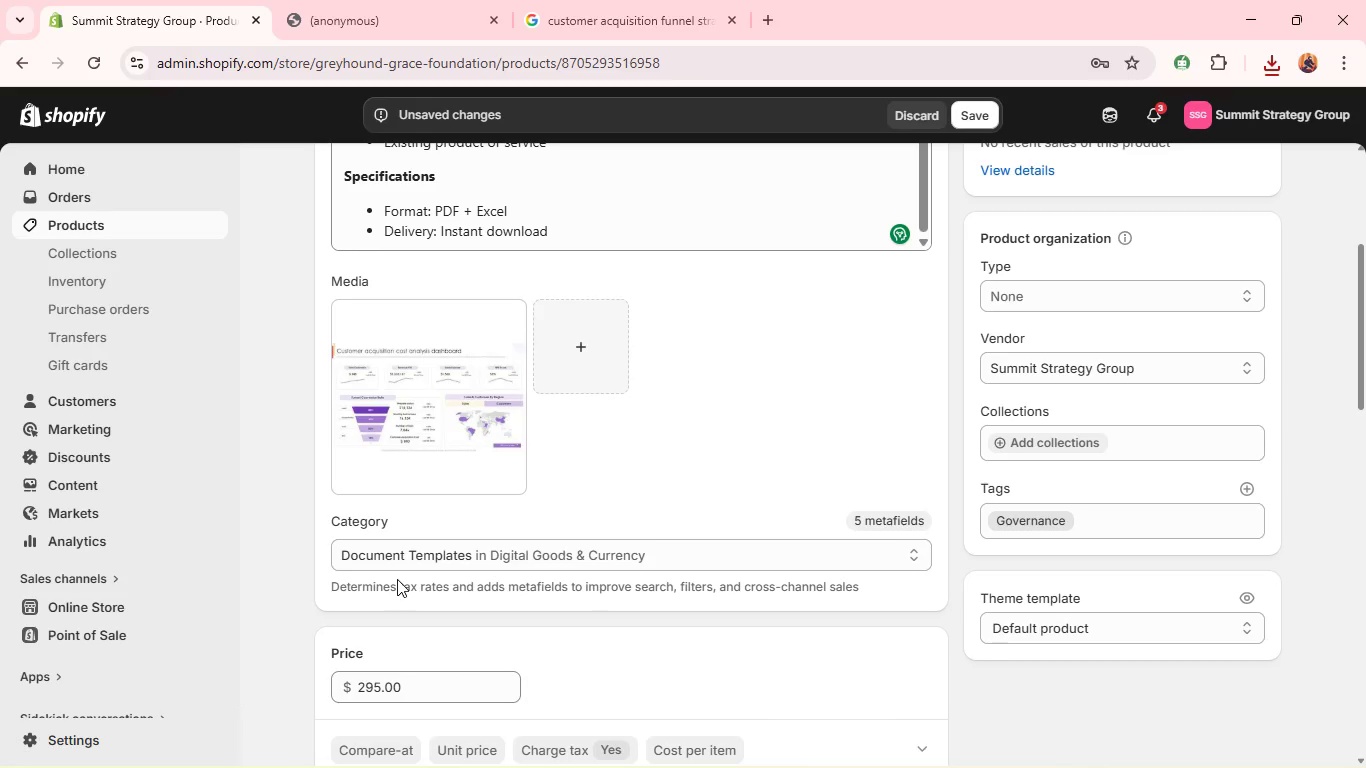 
left_click([412, 464])
 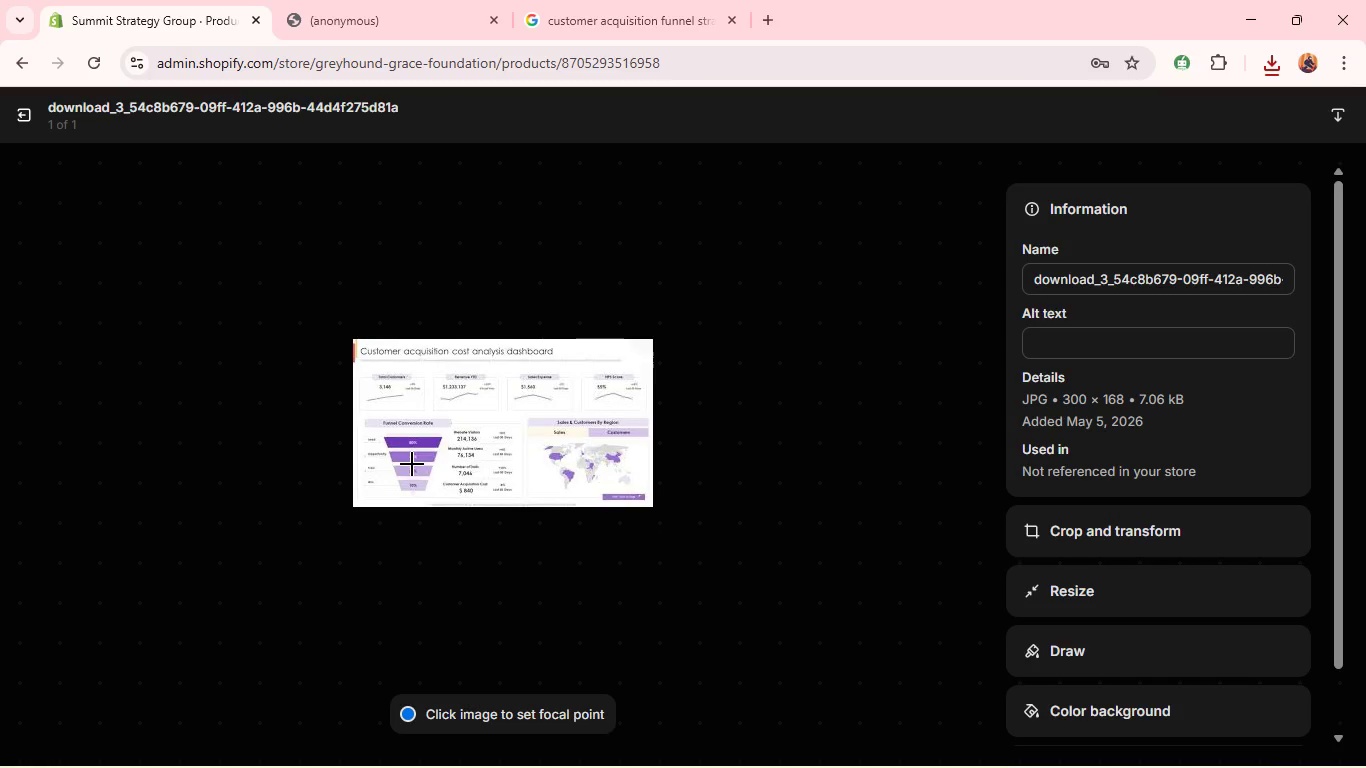 
wait(8.17)
 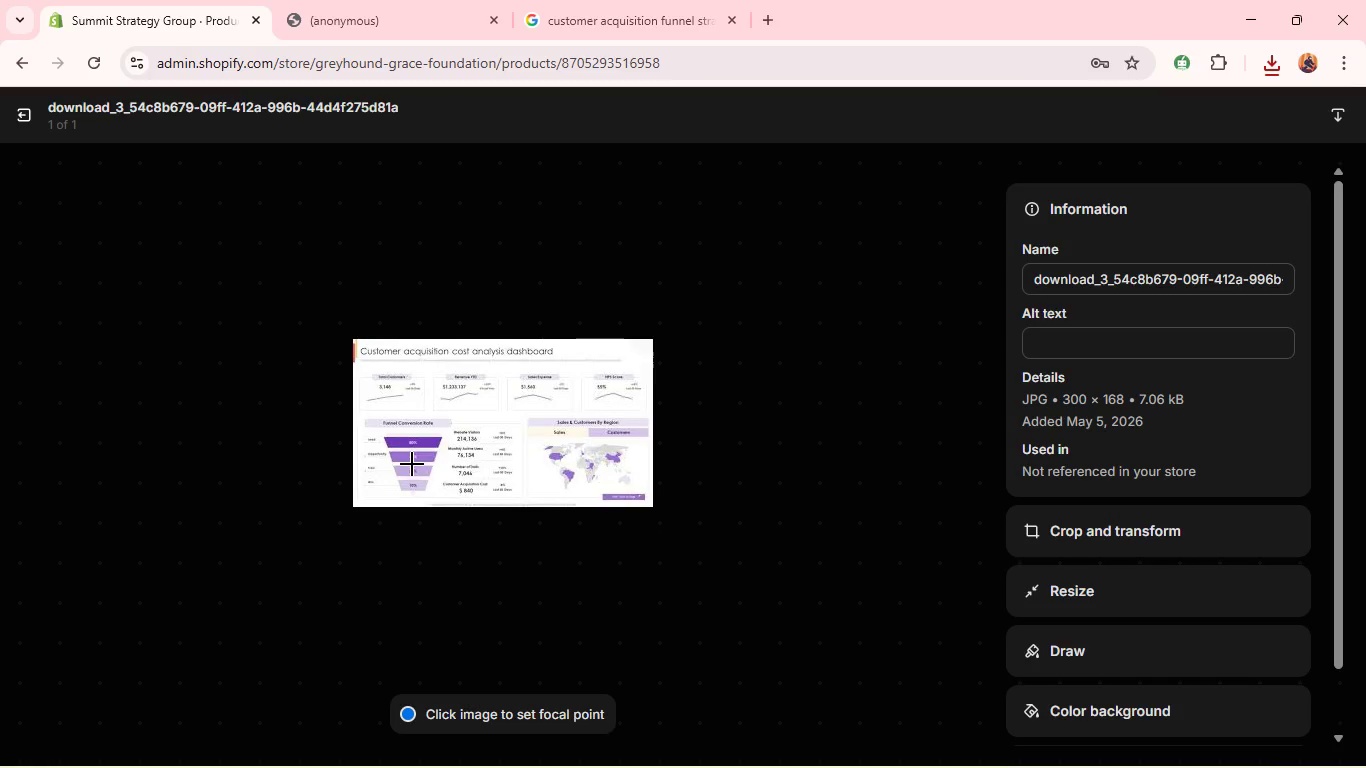 
left_click([1039, 337])
 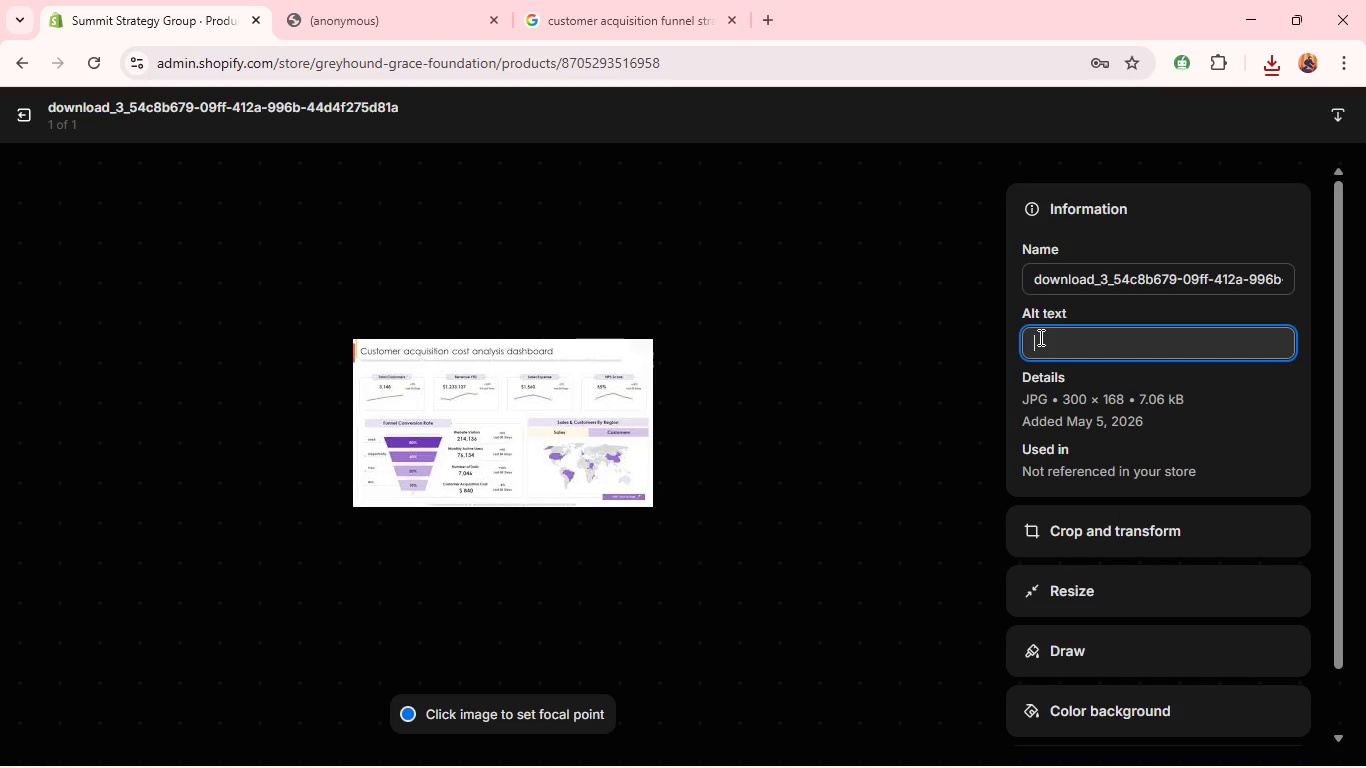 
key(Control+ControlLeft)
 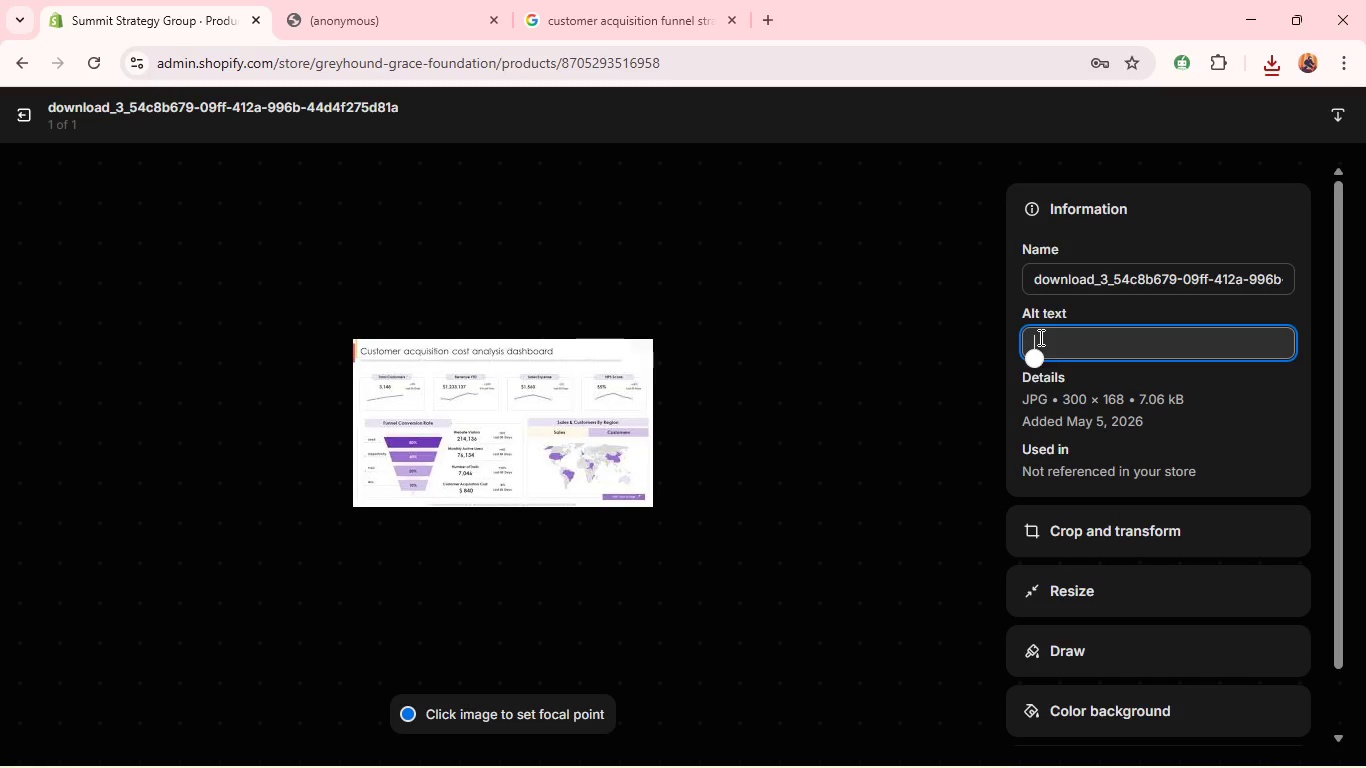 
key(Control+V)
 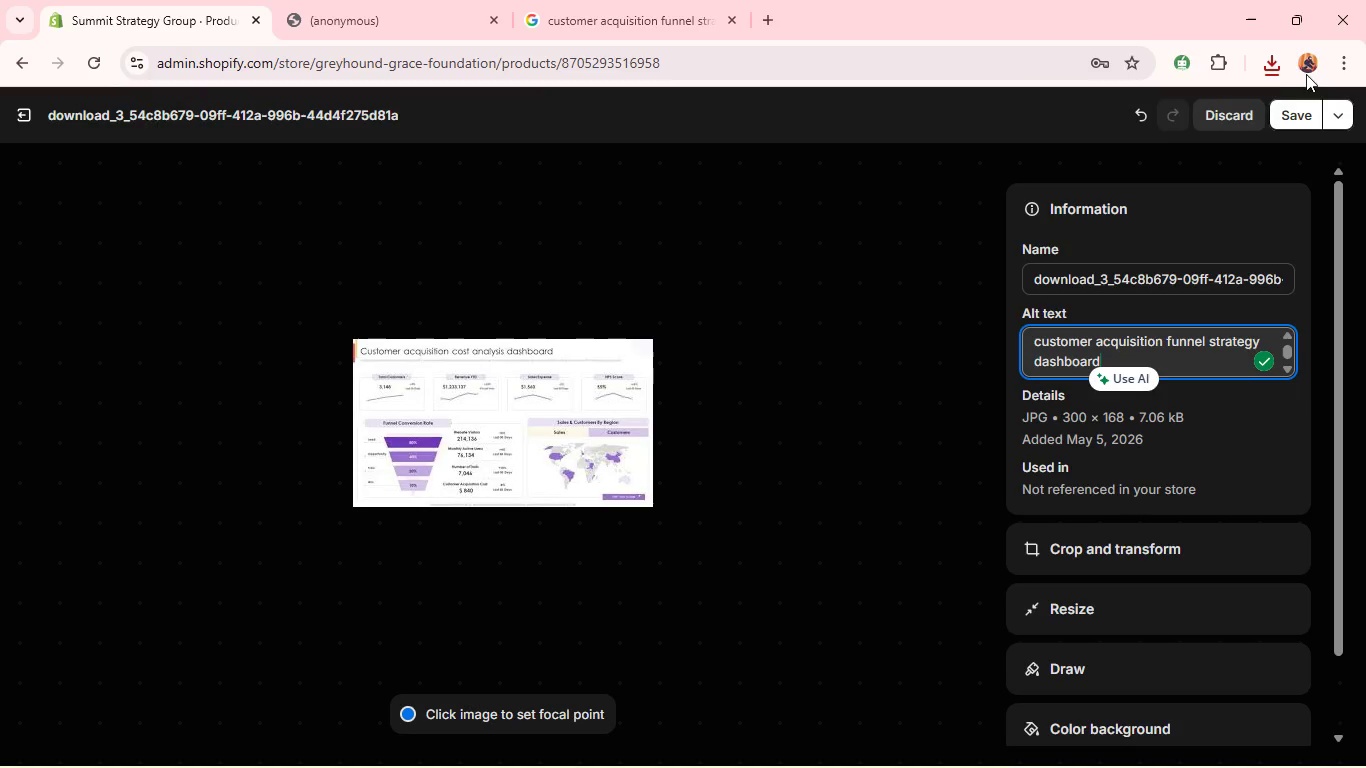 
left_click([1310, 75])
 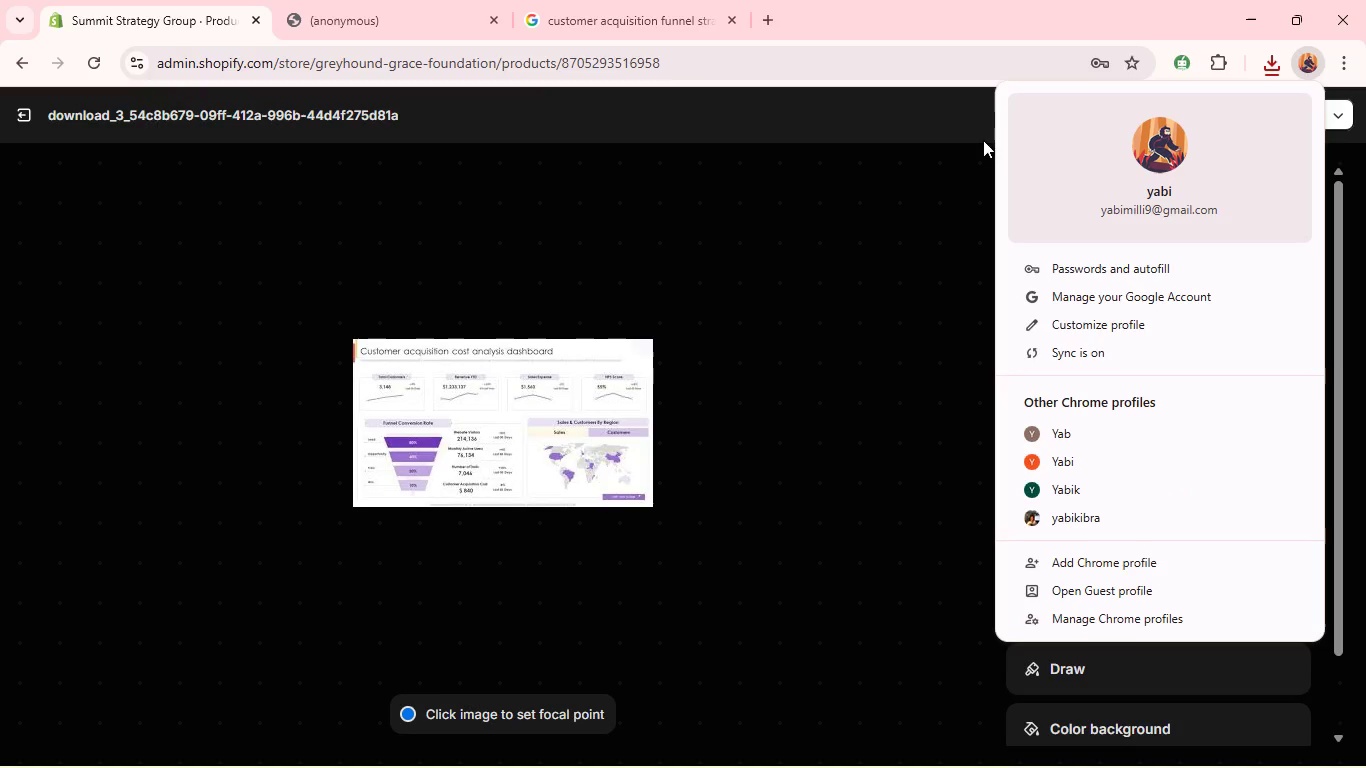 
left_click([883, 189])
 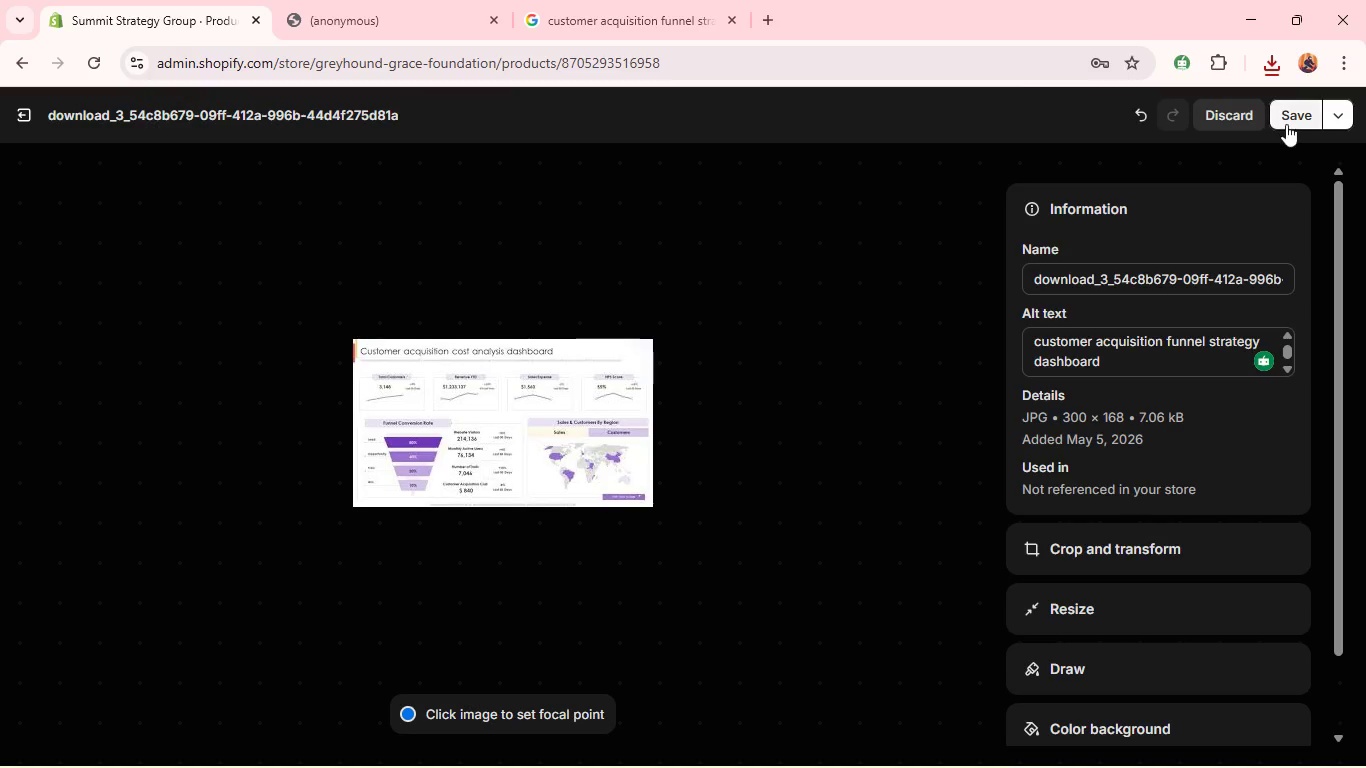 
left_click([1292, 117])
 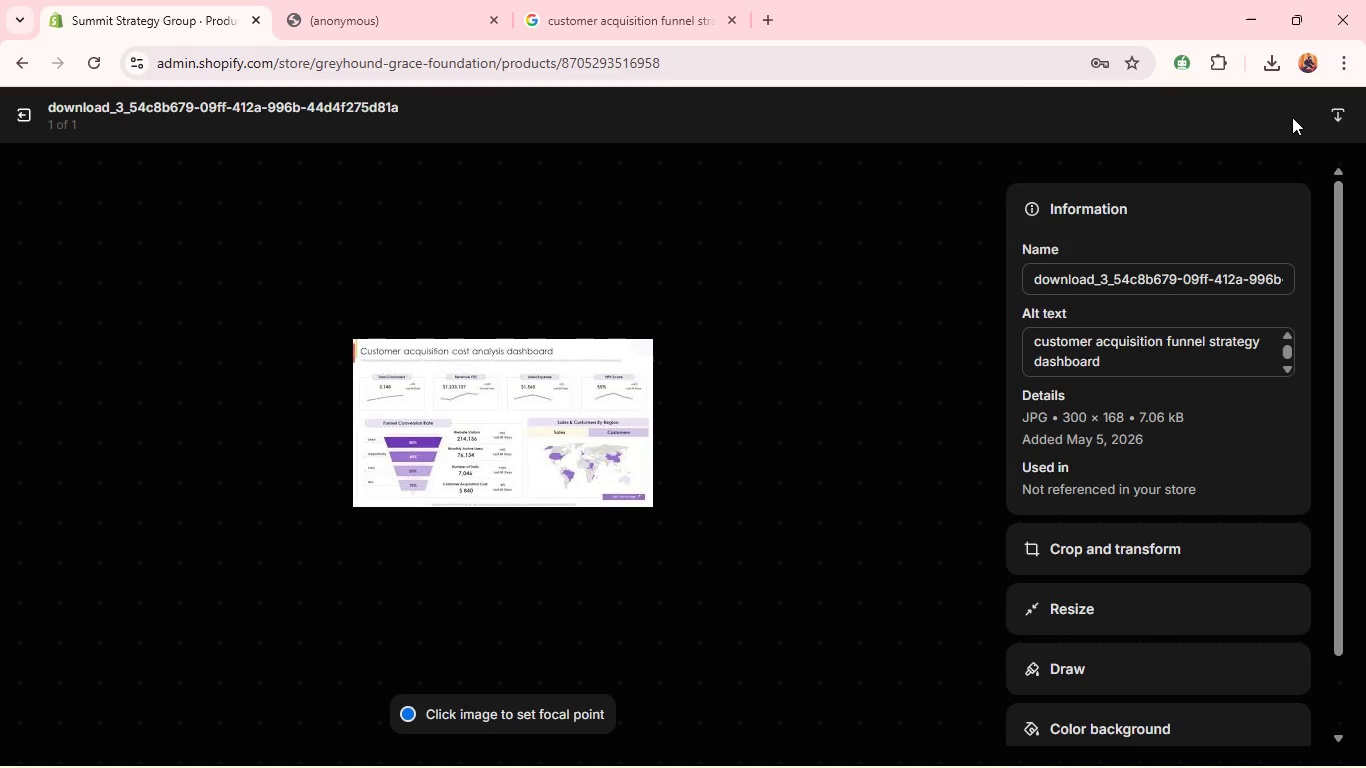 
wait(10.14)
 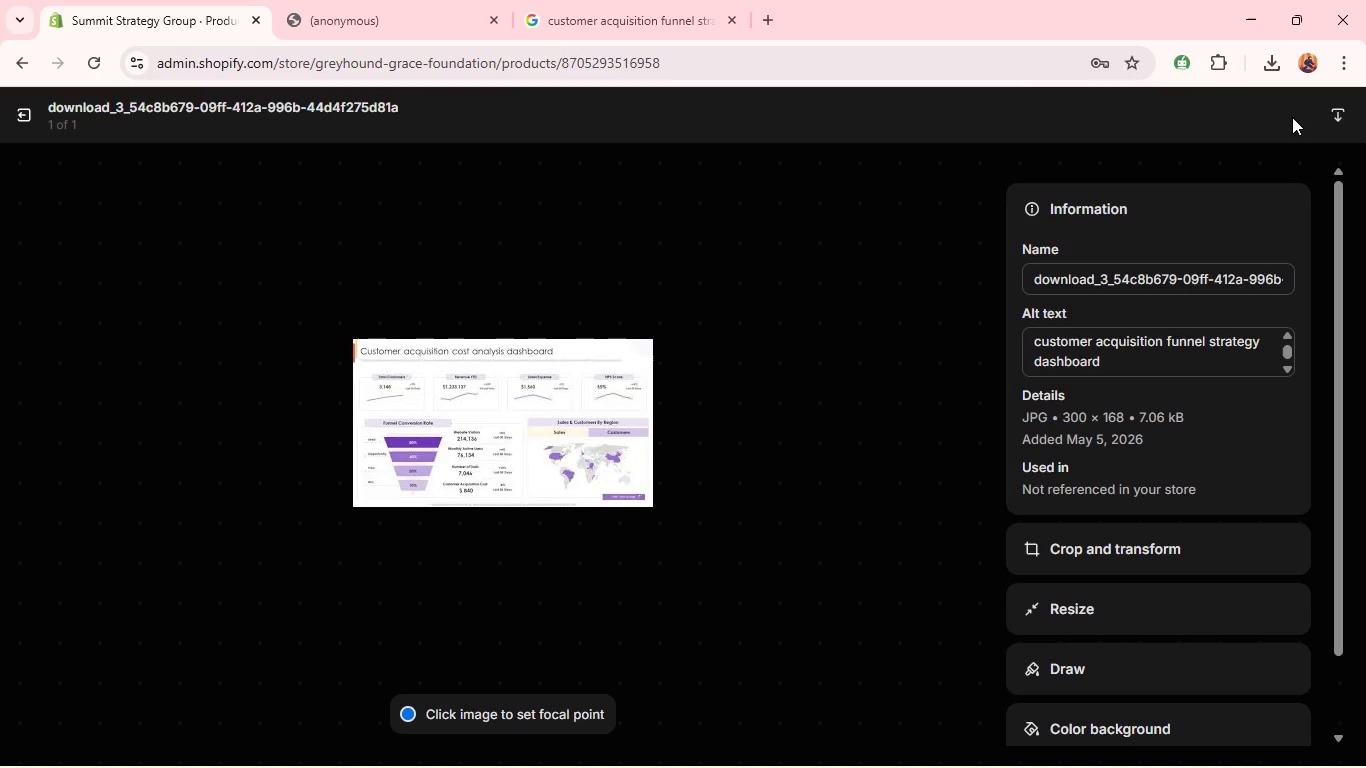 
left_click([32, 119])
 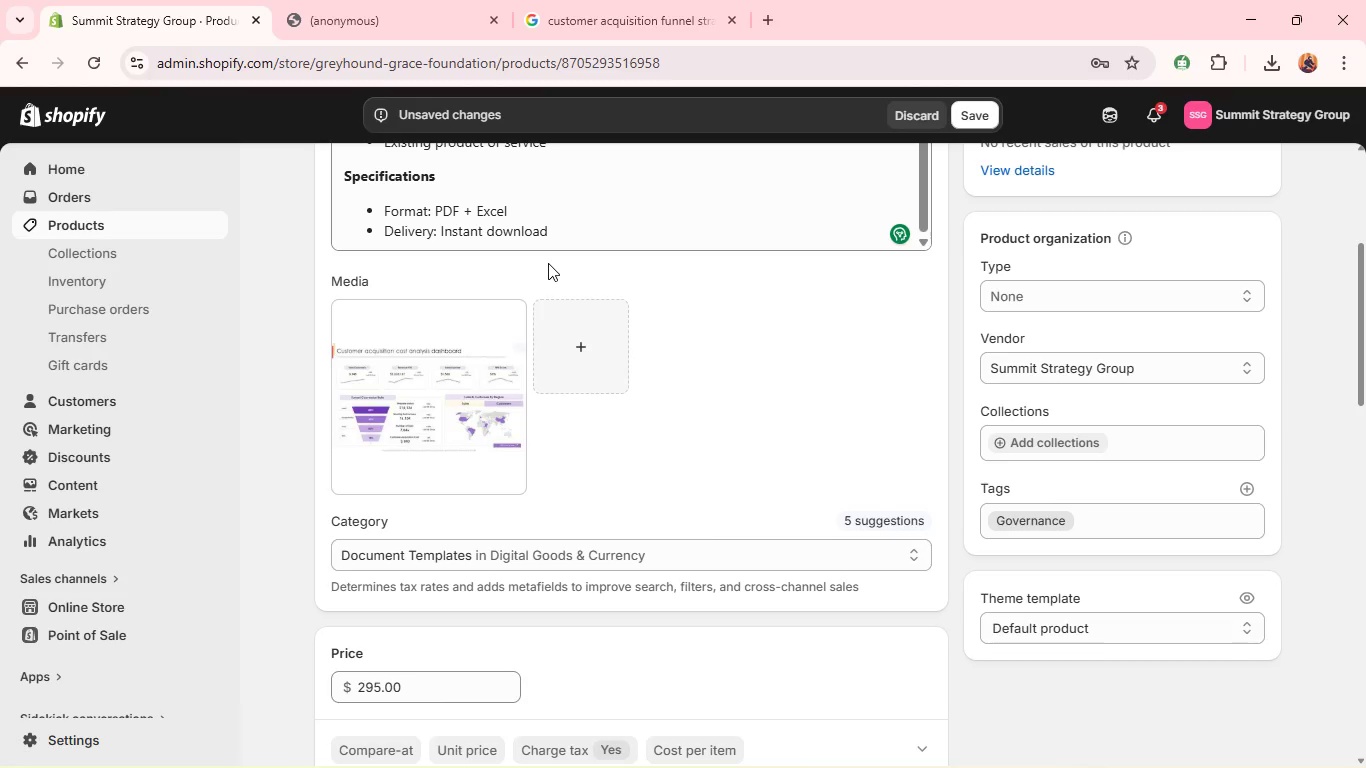 
wait(8.26)
 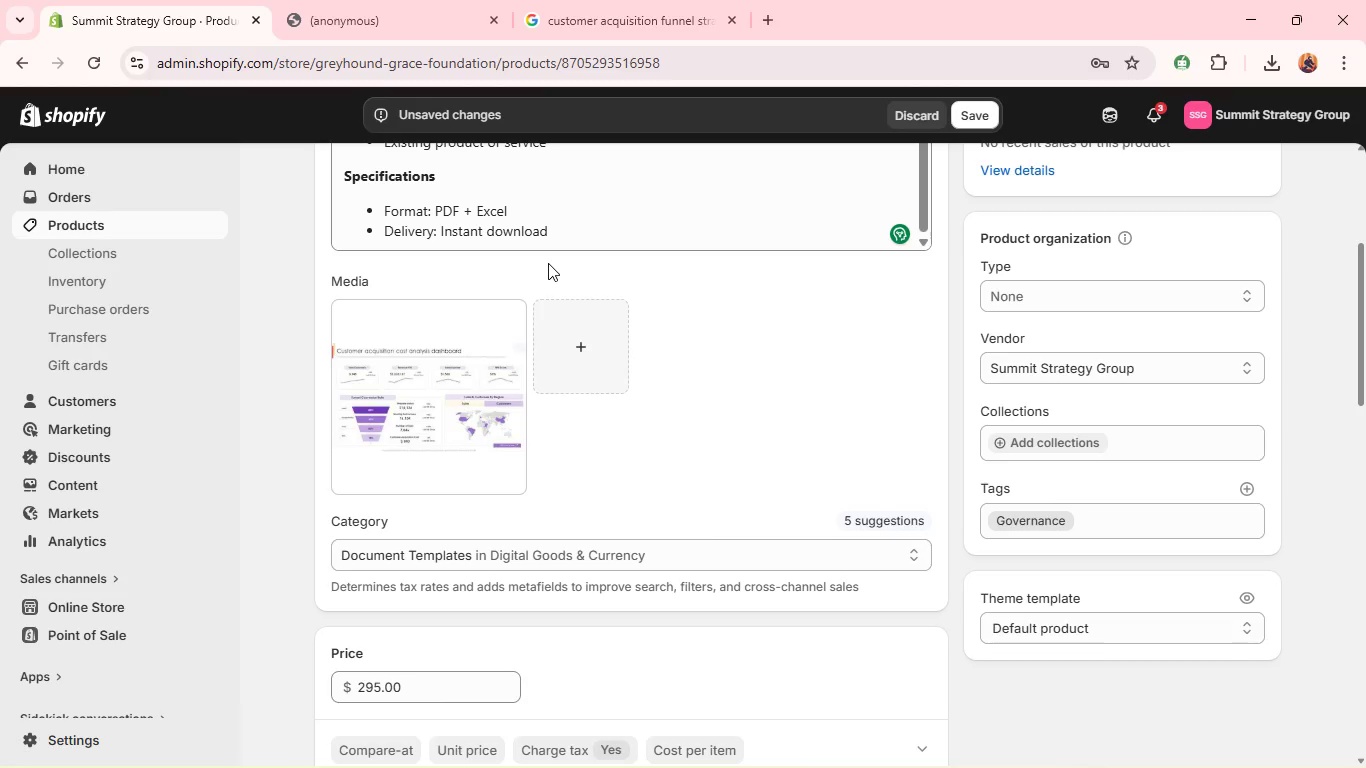 
double_click([414, 691])
 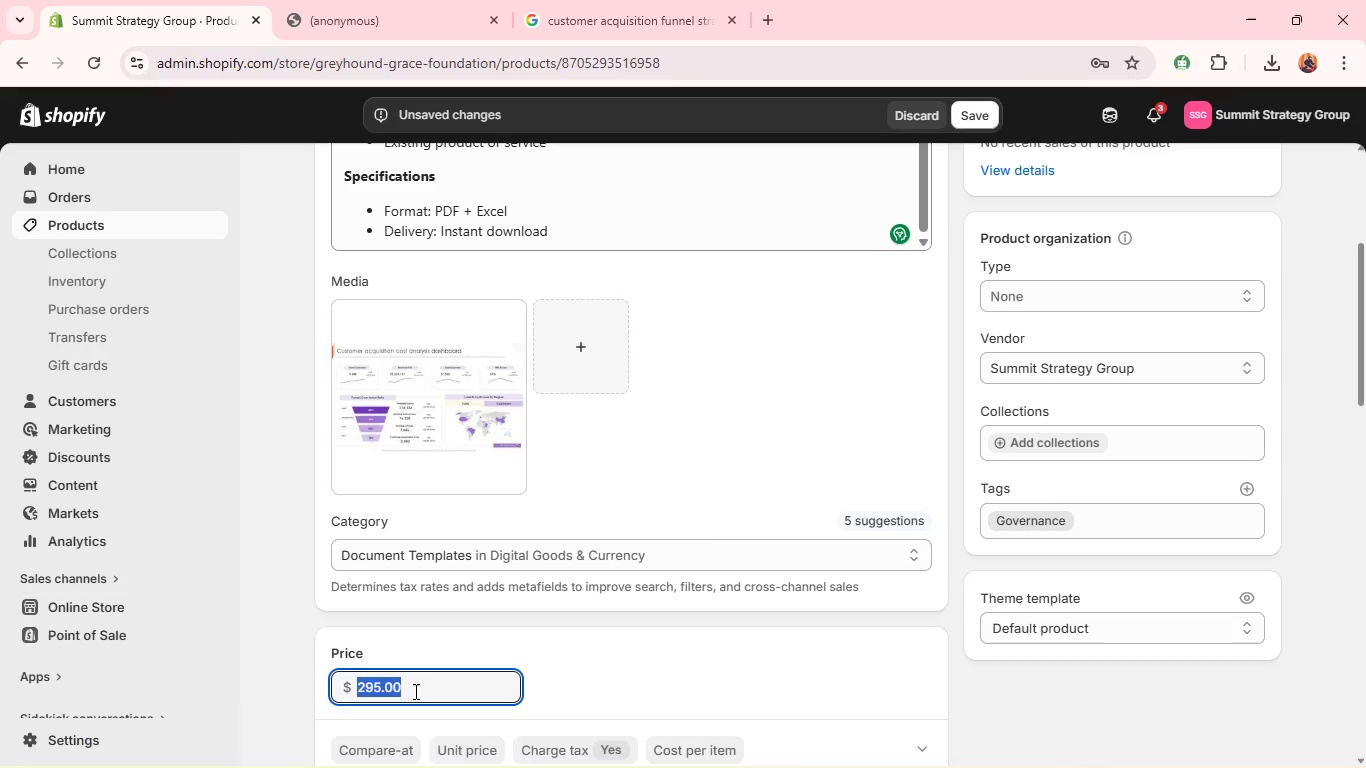 
type(149)
 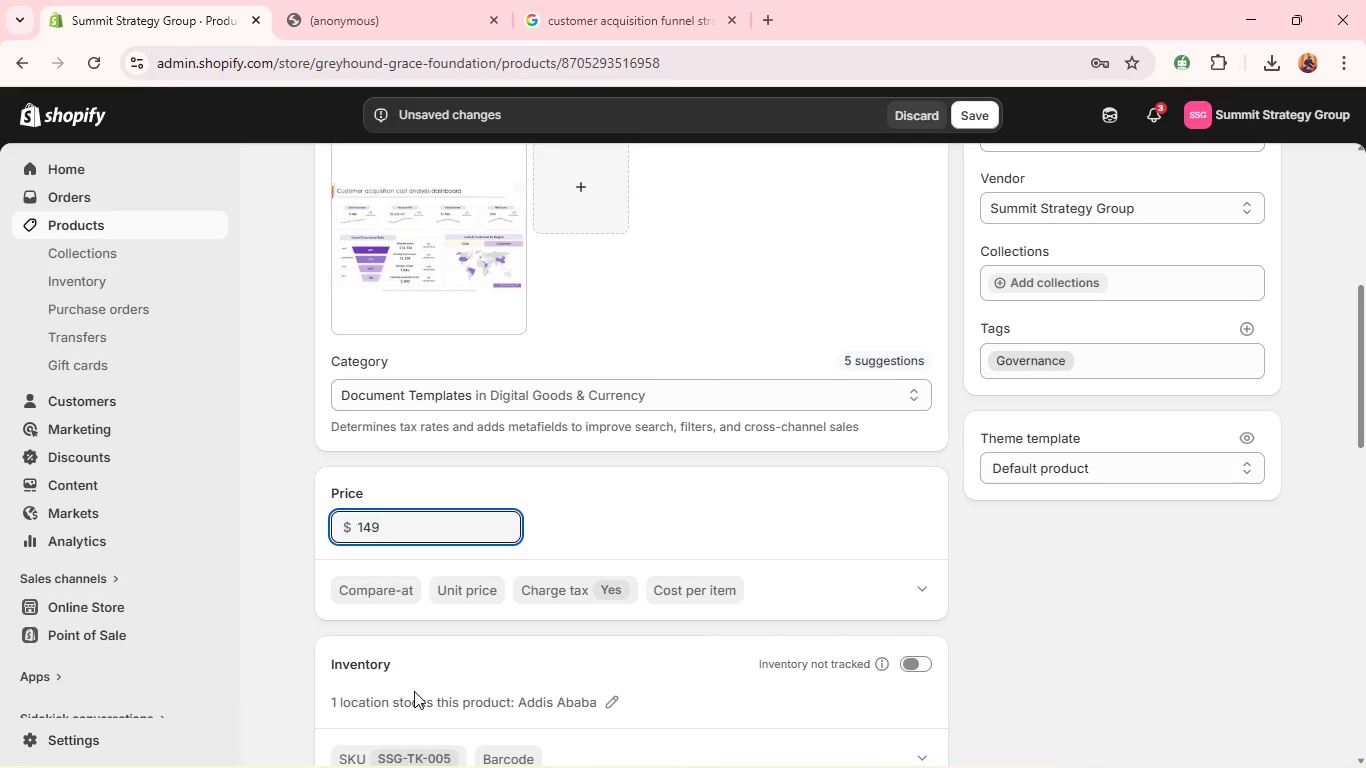 
wait(11.95)
 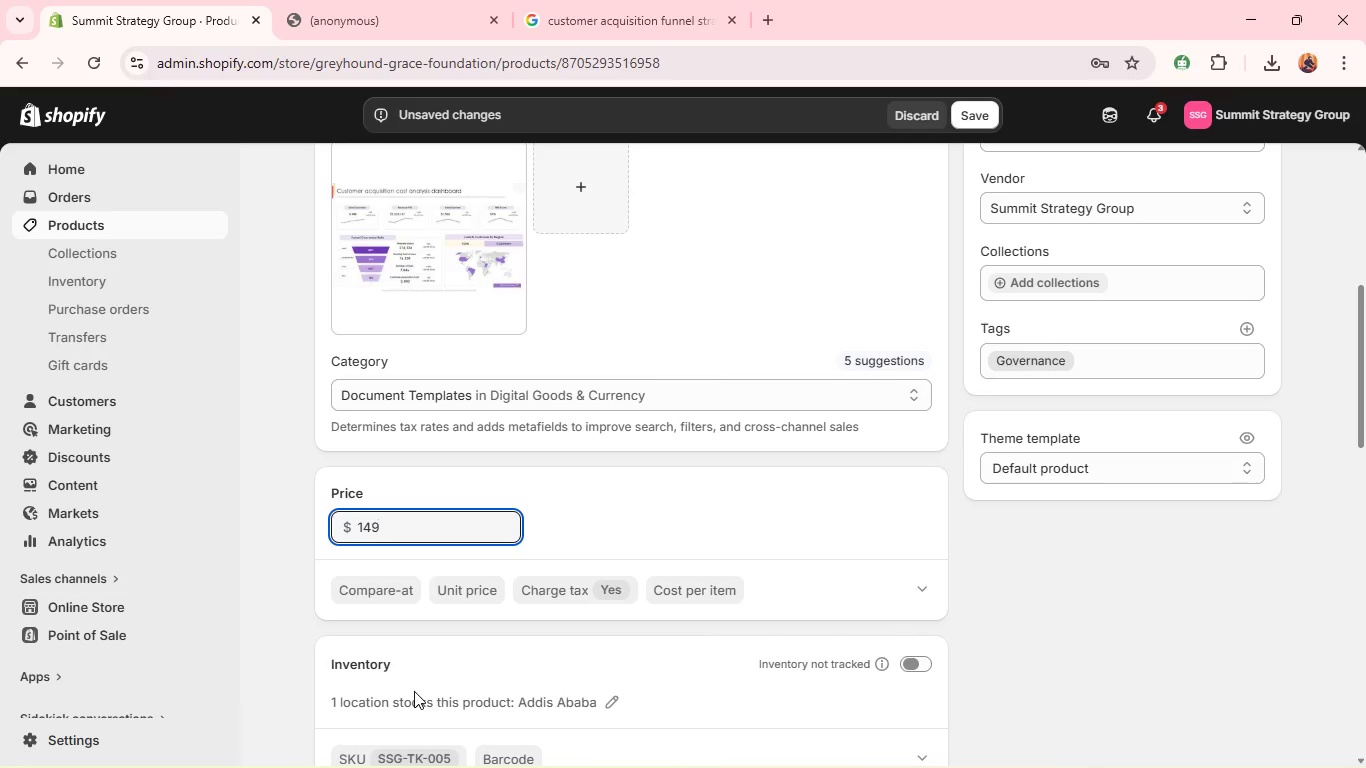 
left_click([445, 643])
 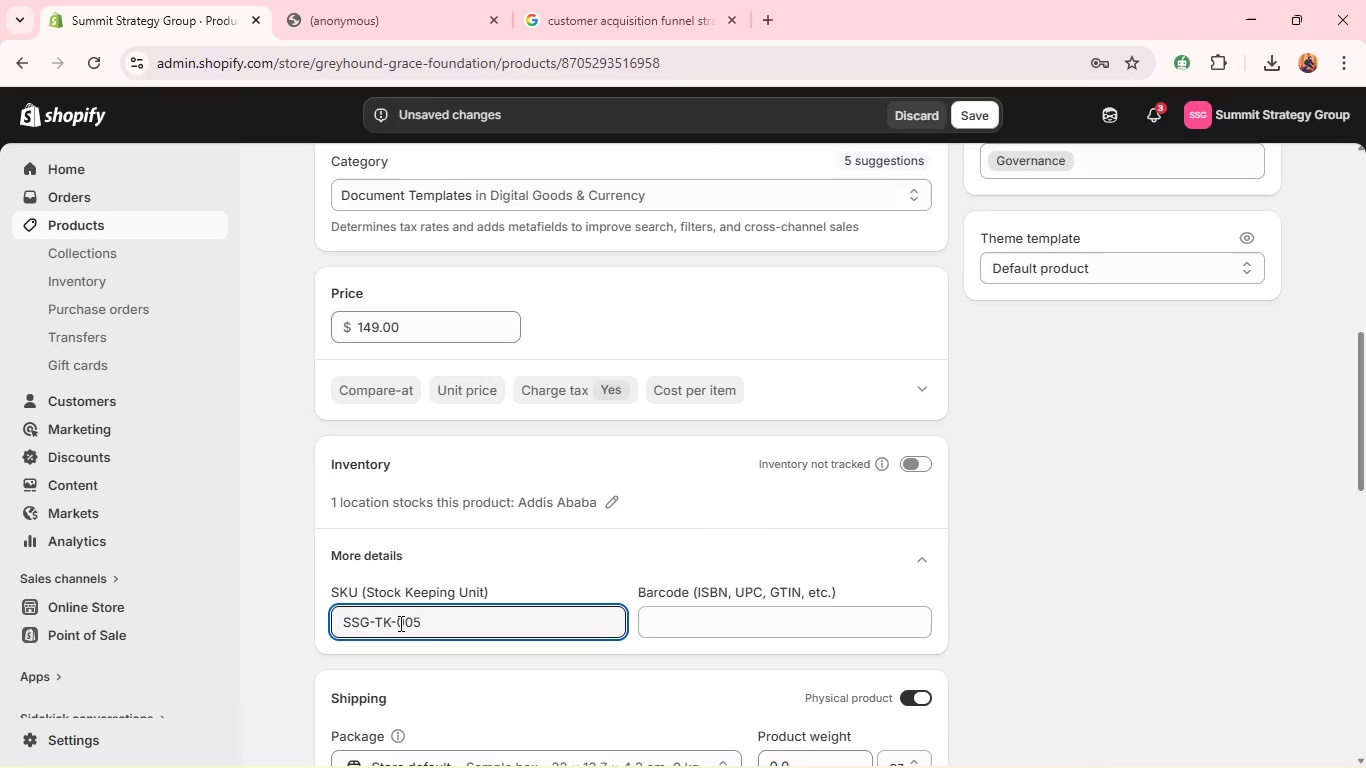 
left_click([390, 623])
 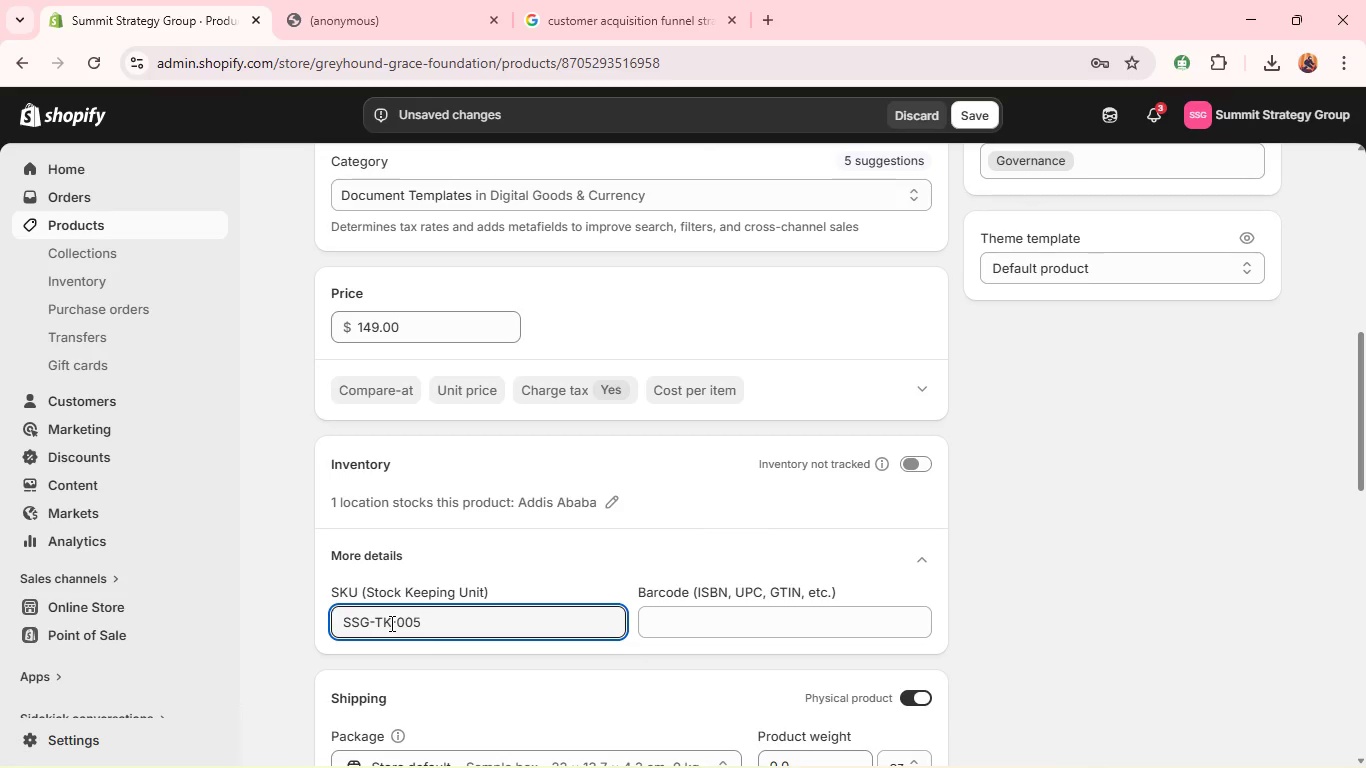 
key(Backspace)
 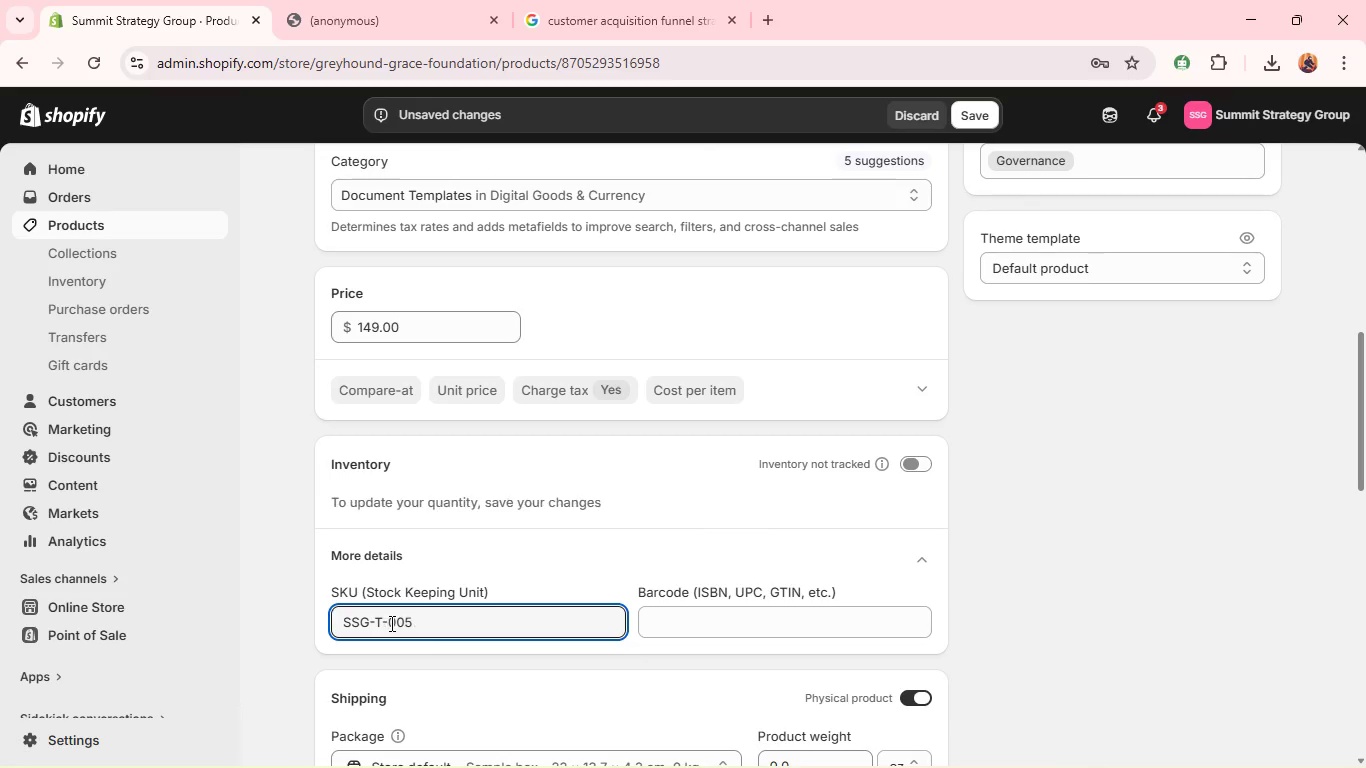 
key(ArrowLeft)
 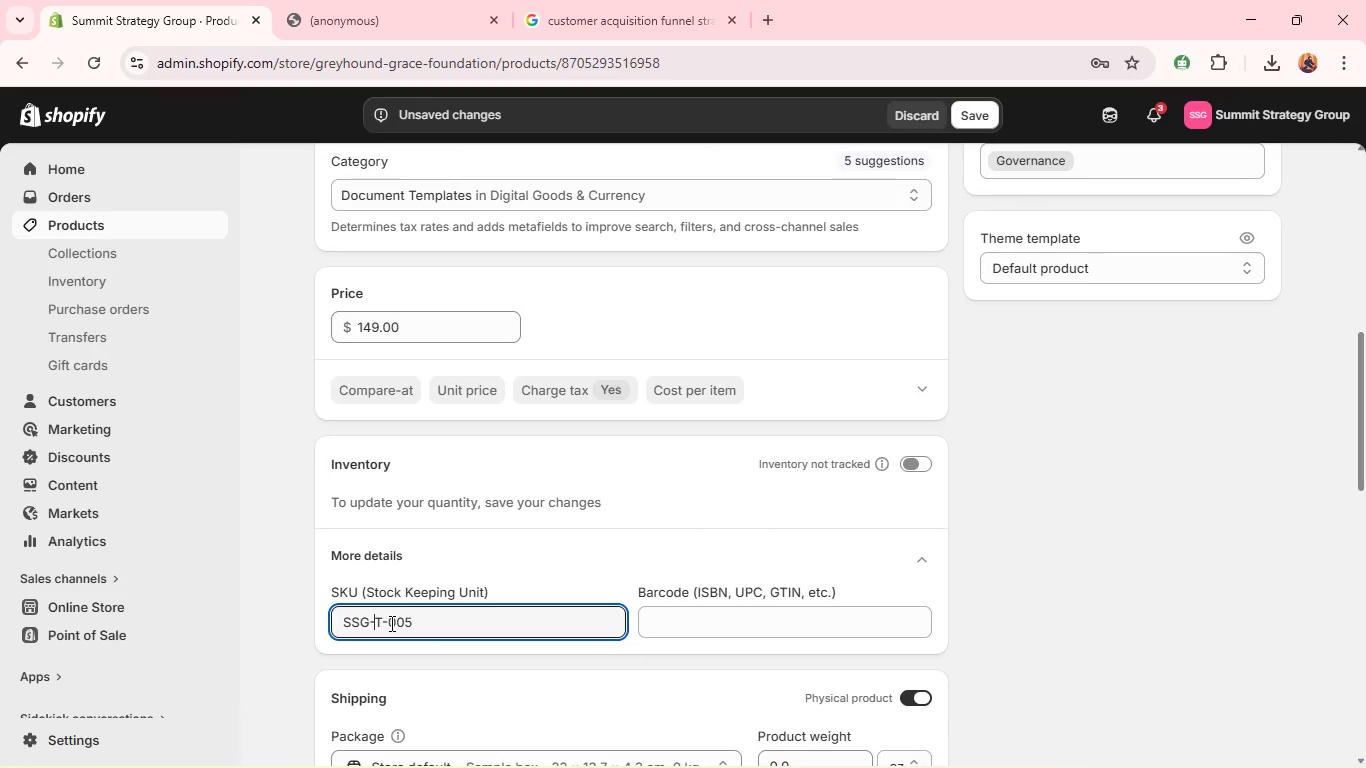 
key(Shift+ShiftLeft)
 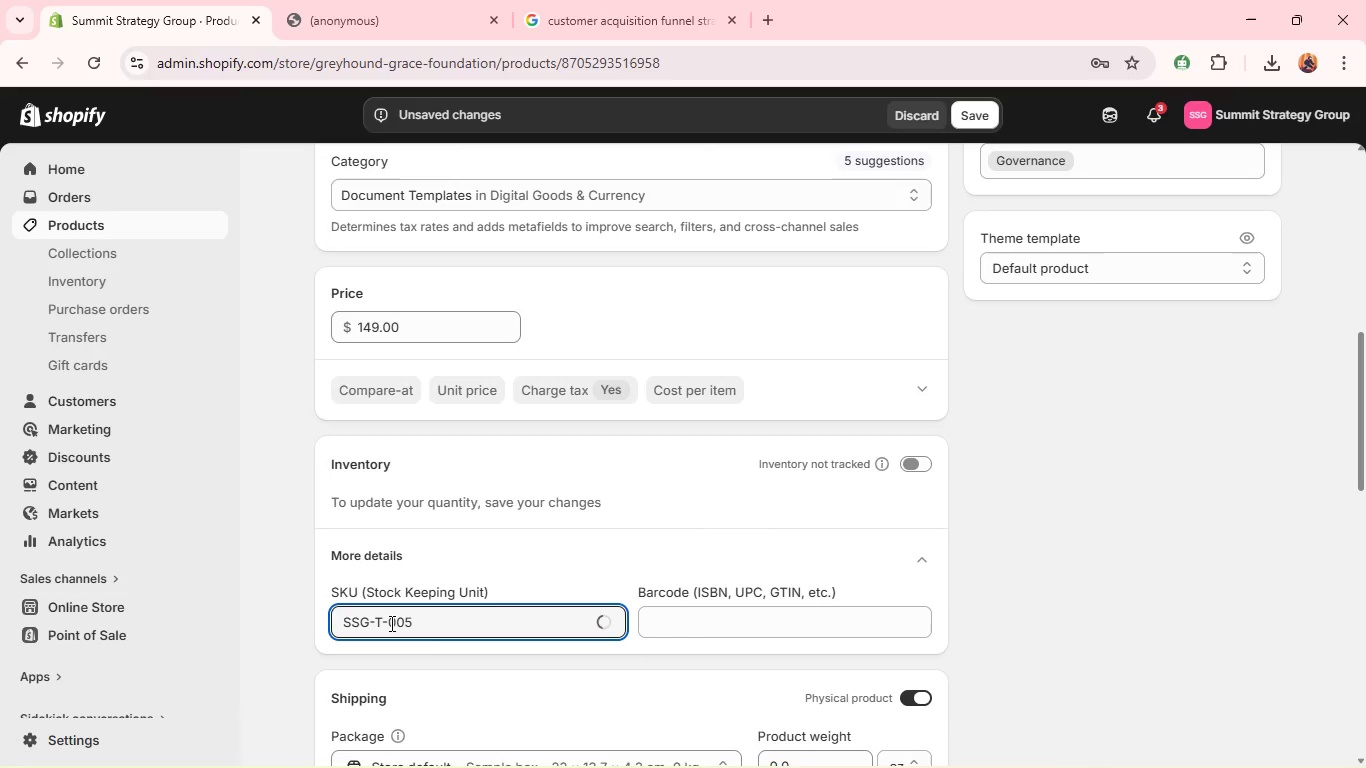 
key(Shift+D)
 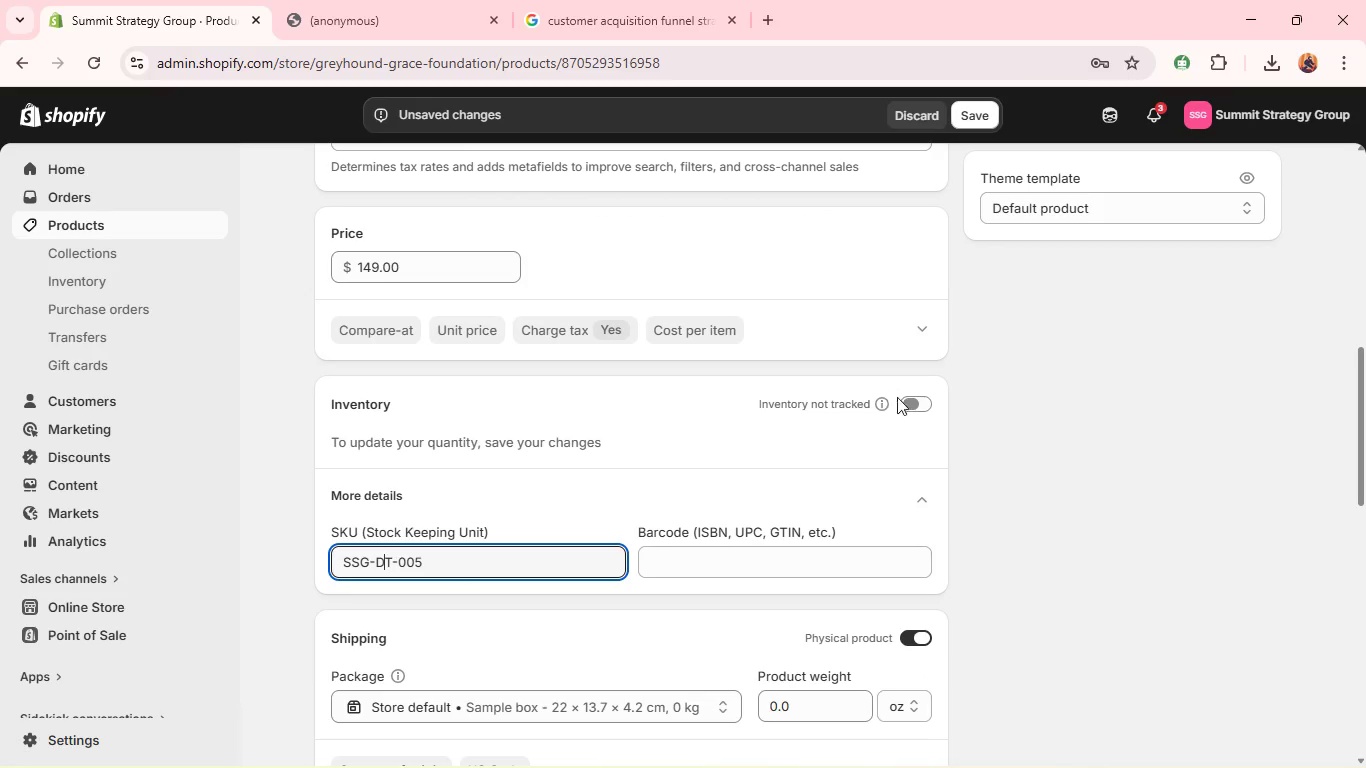 
left_click([915, 405])
 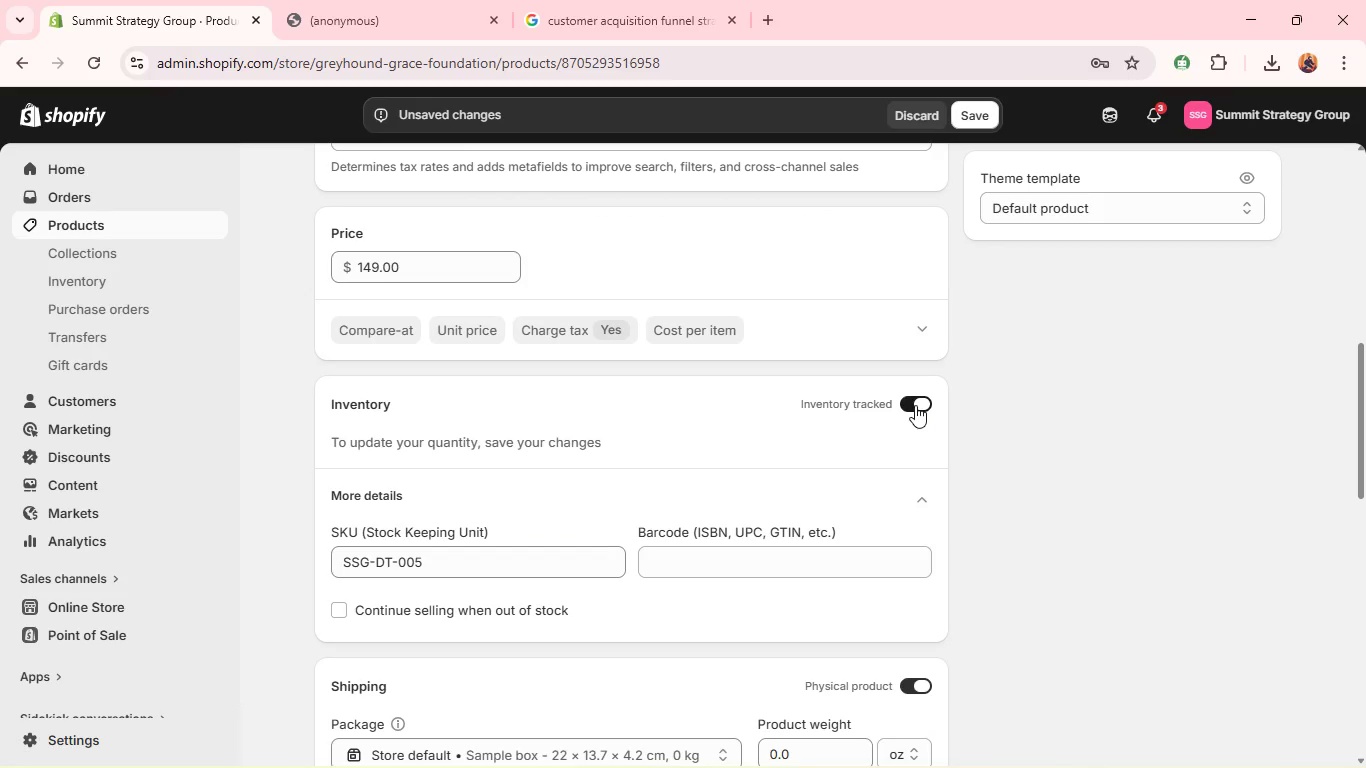 
wait(15.44)
 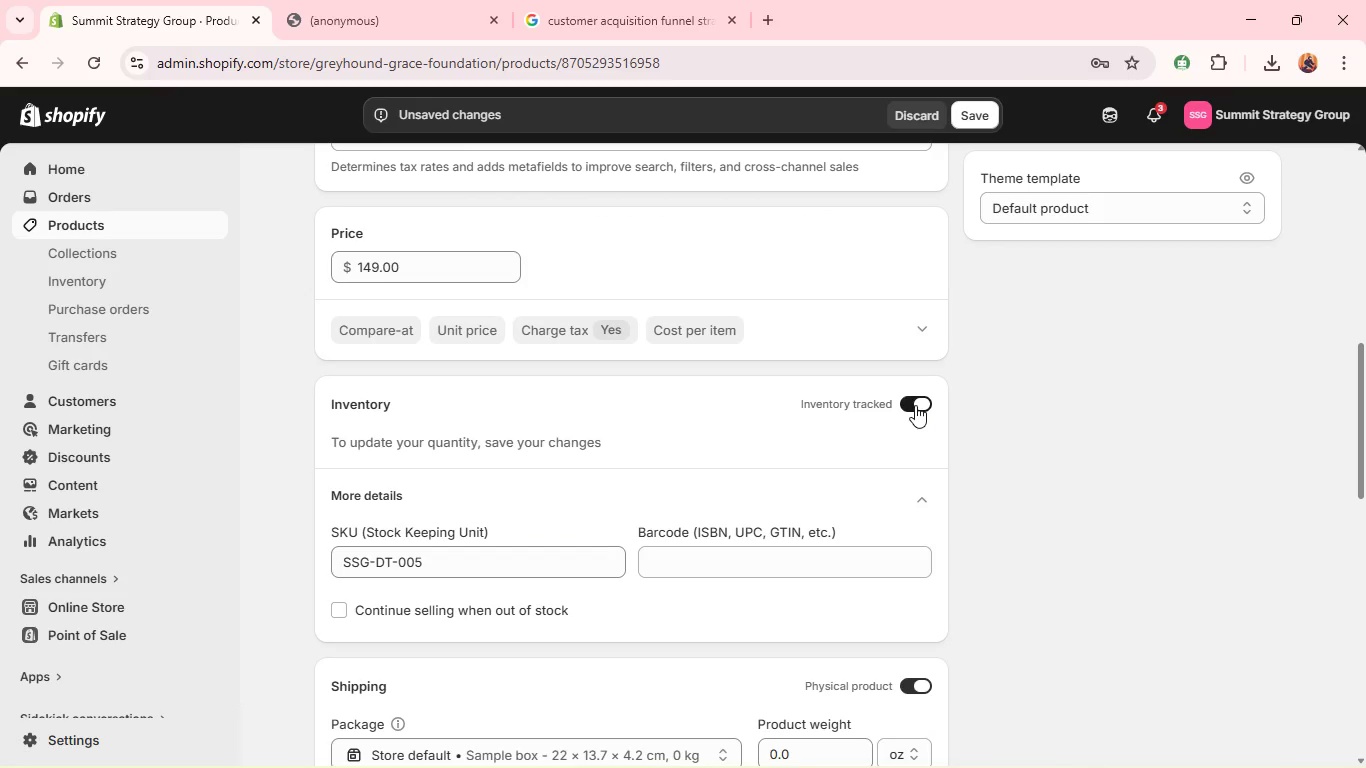 
left_click([992, 113])
 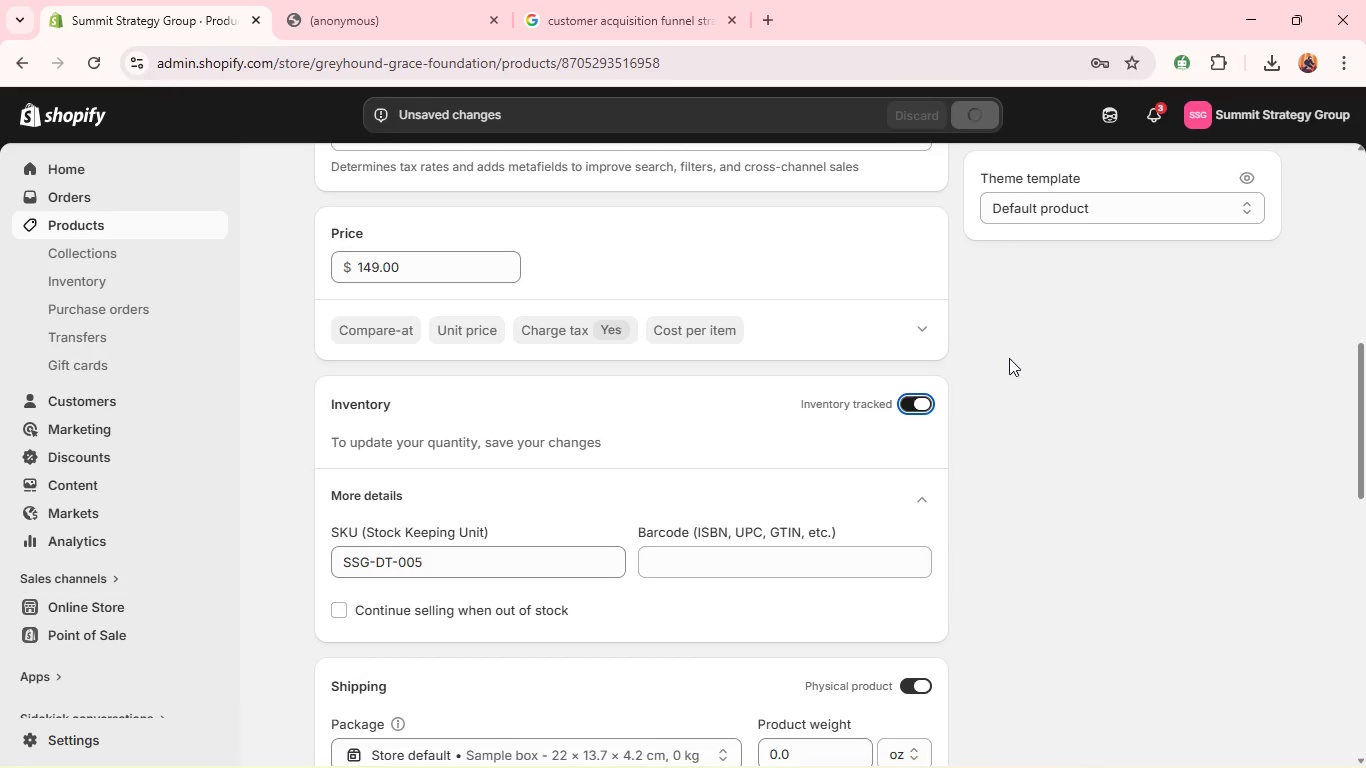 
wait(6.45)
 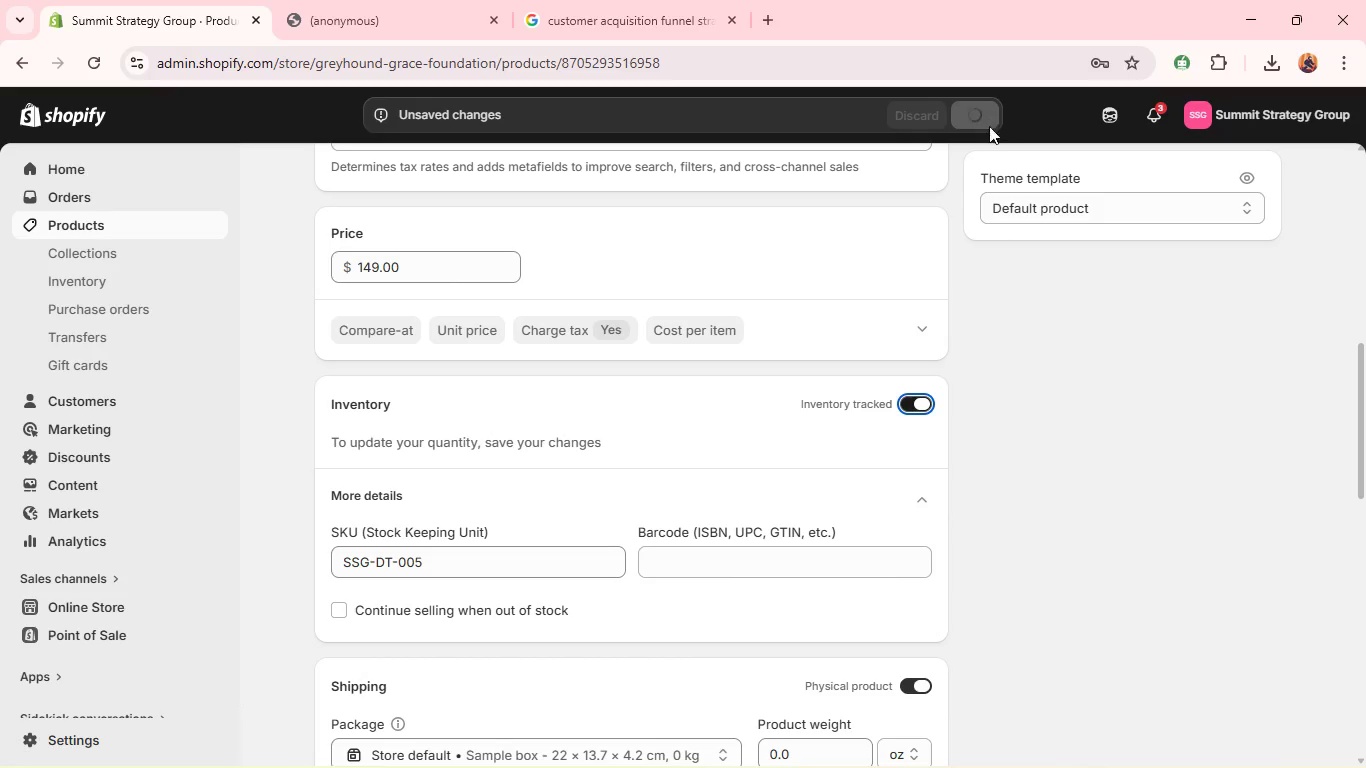 
left_click([907, 501])
 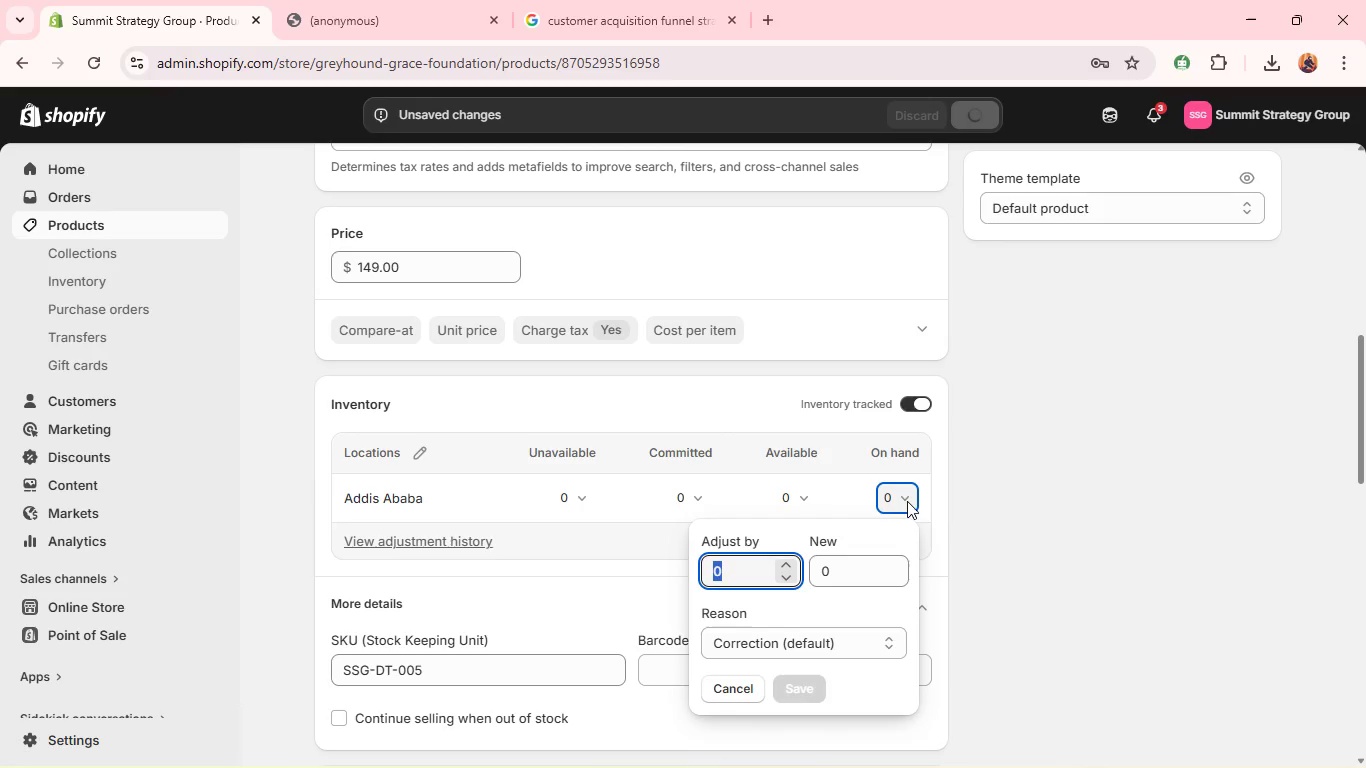 
type(999)
 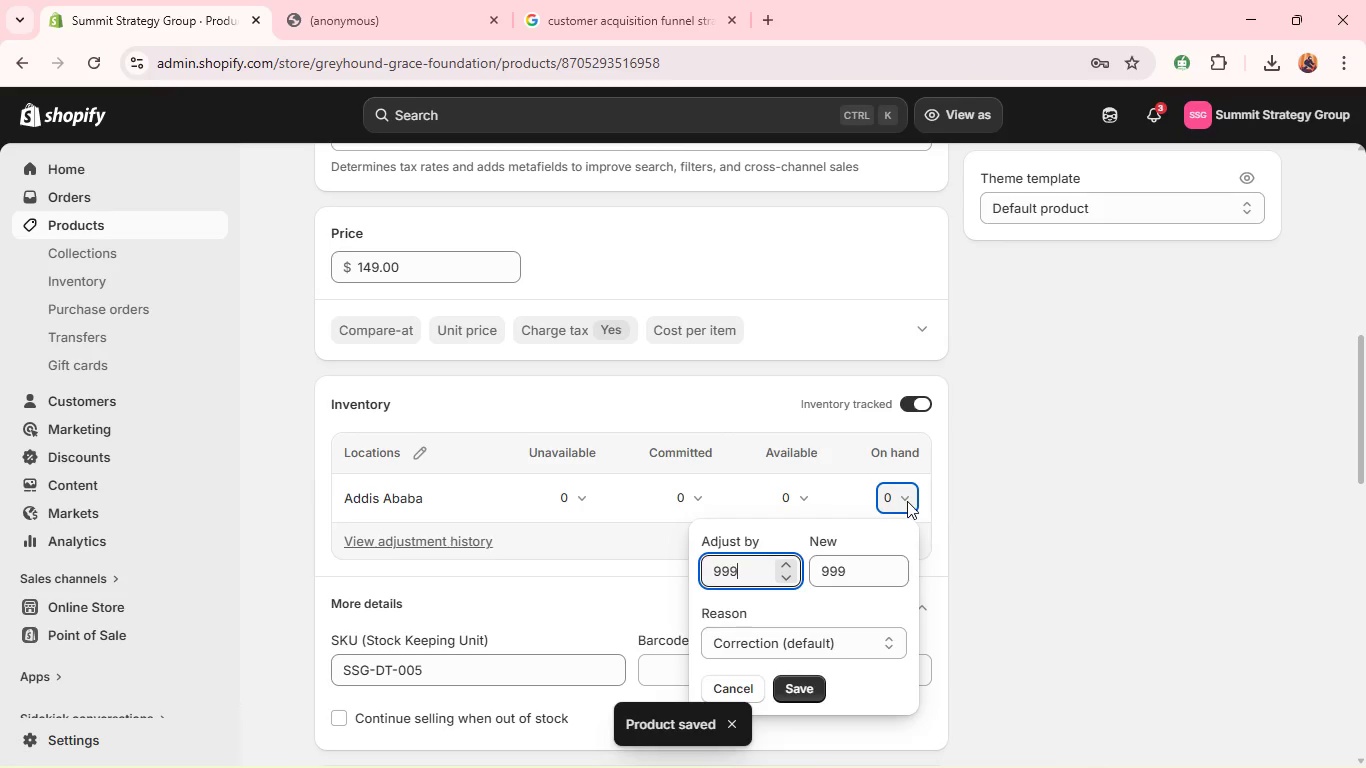 
key(Enter)
 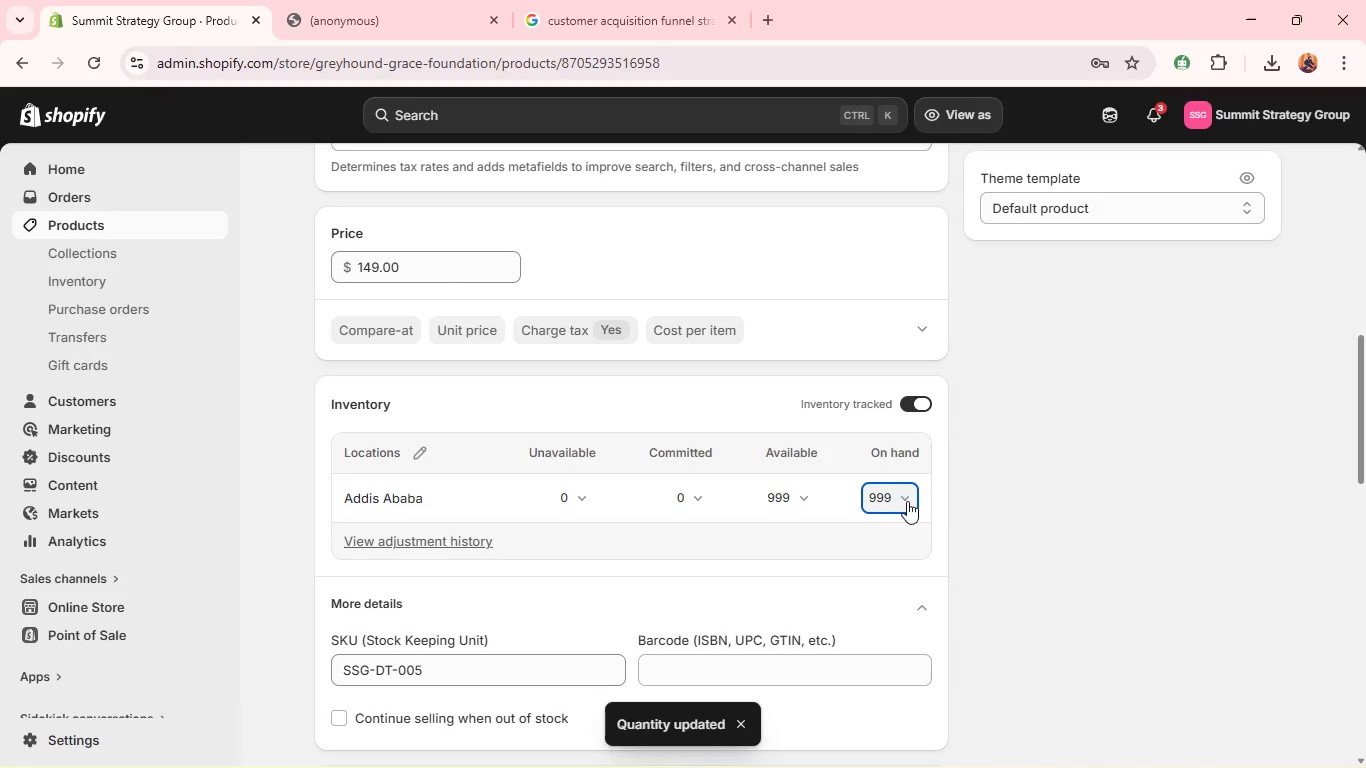 
wait(10.94)
 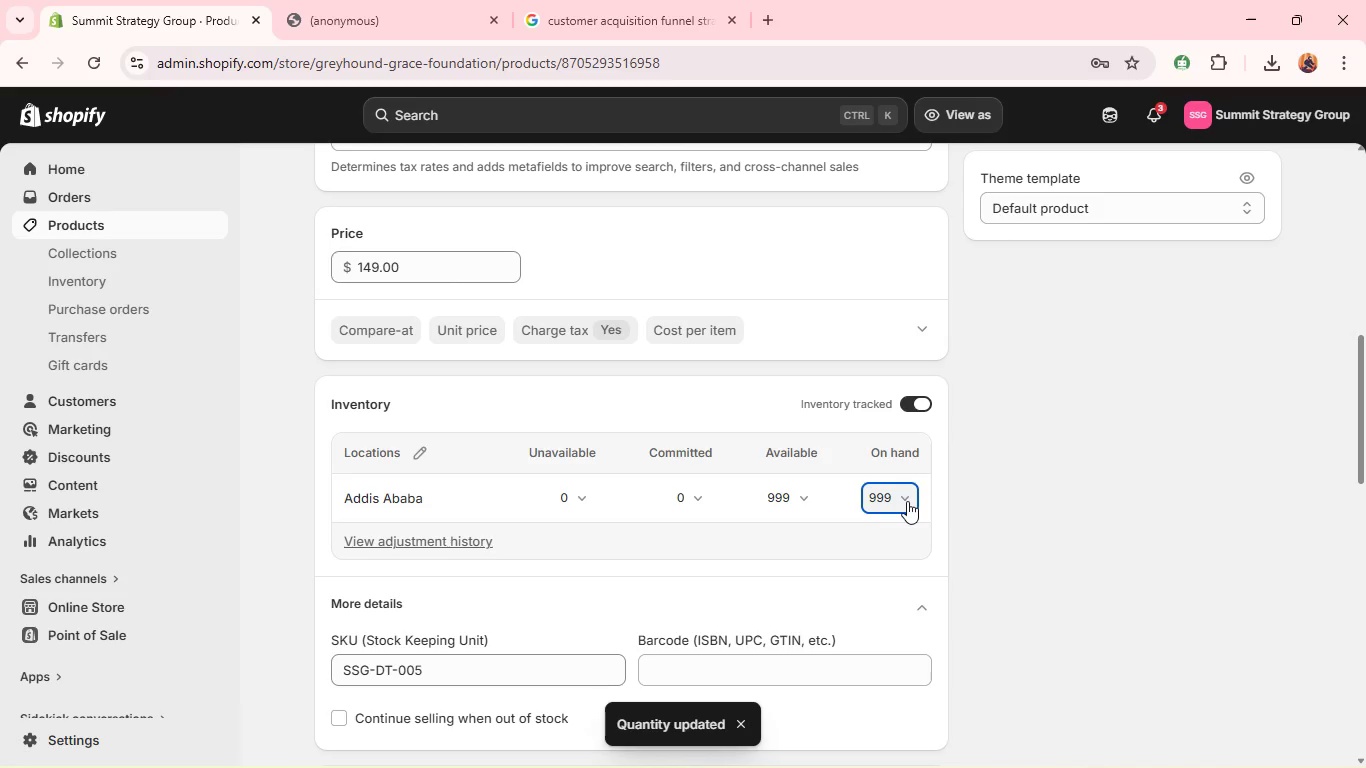 
left_click([878, 523])
 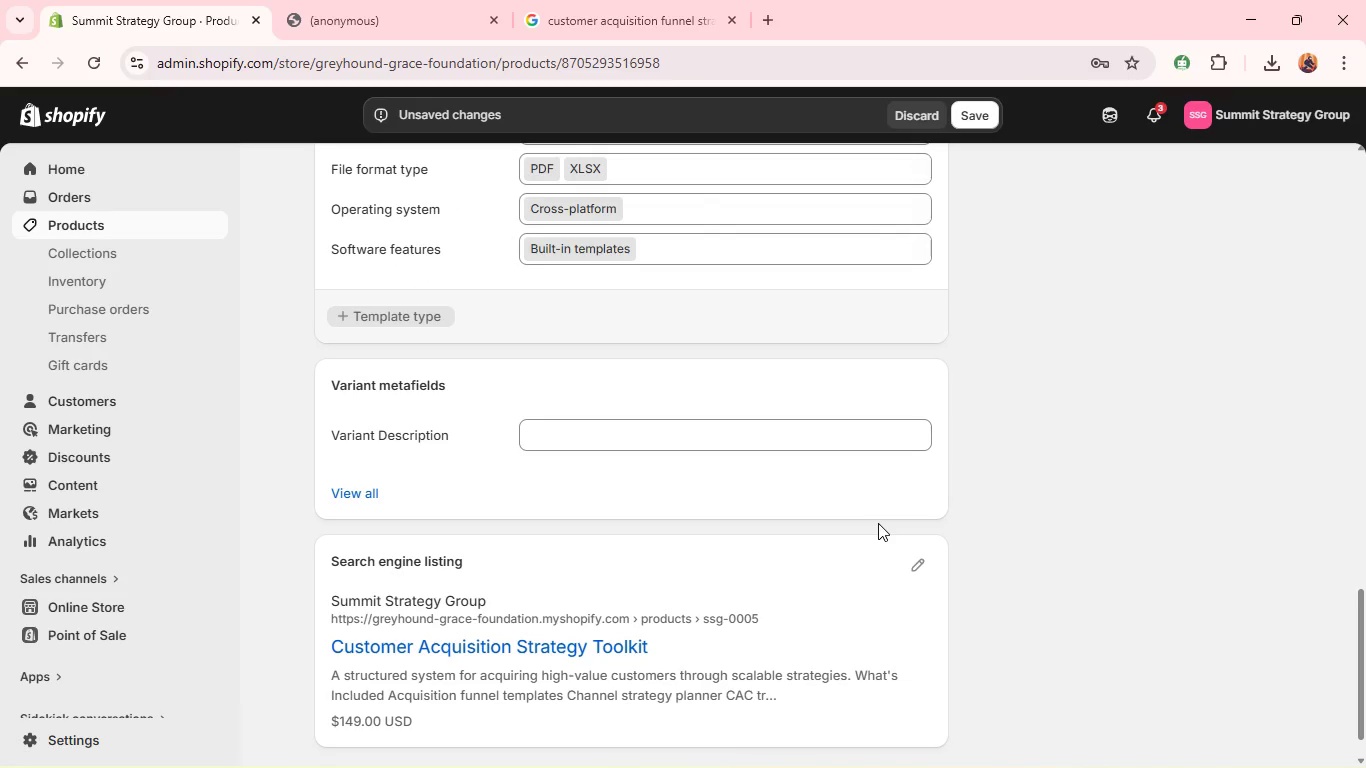 
wait(10.88)
 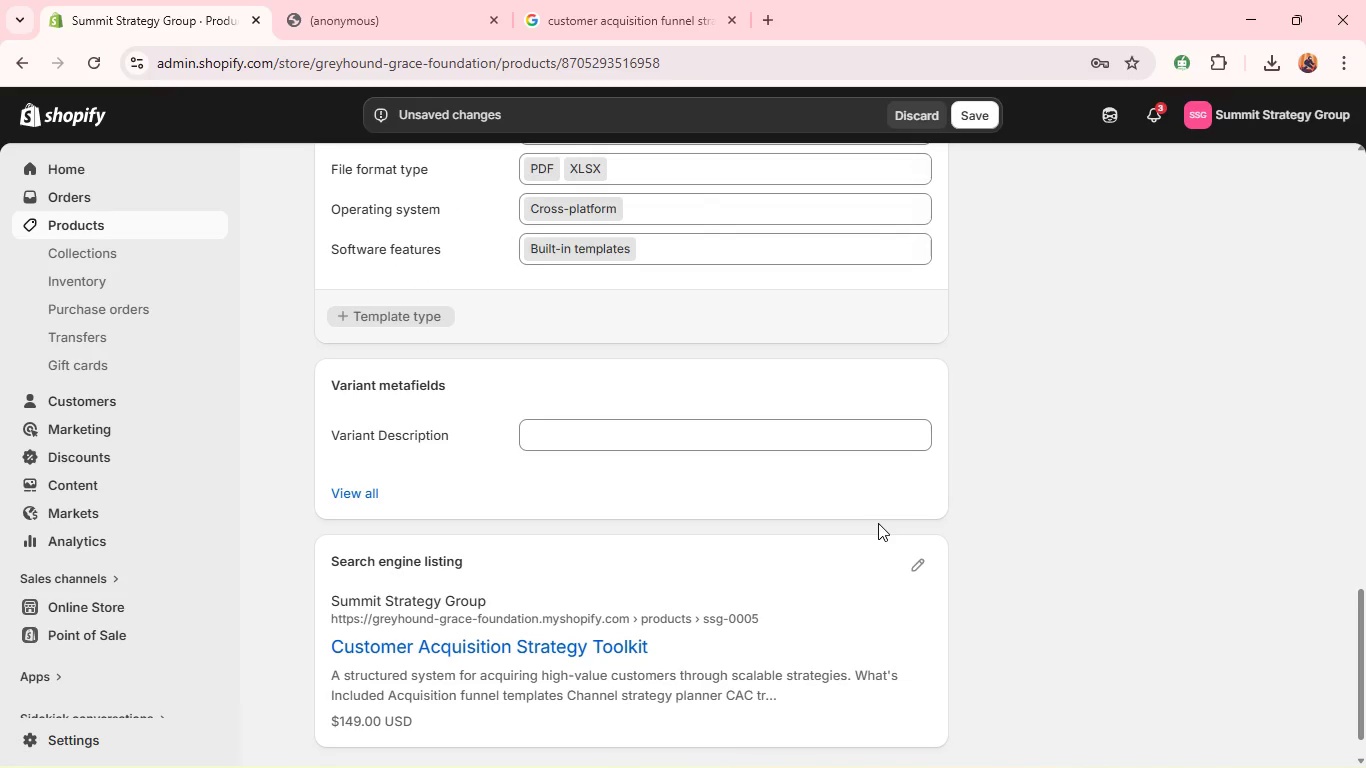 
left_click([913, 507])
 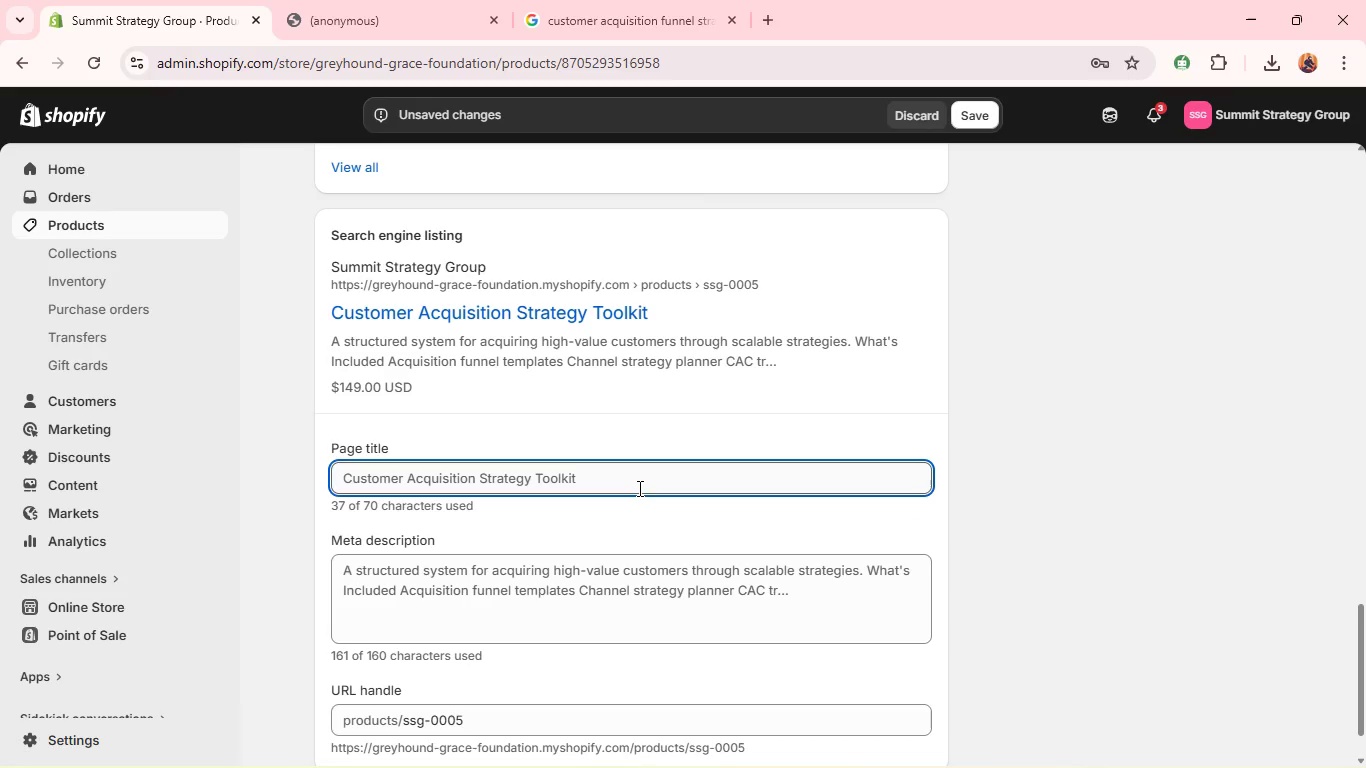 
left_click([638, 480])
 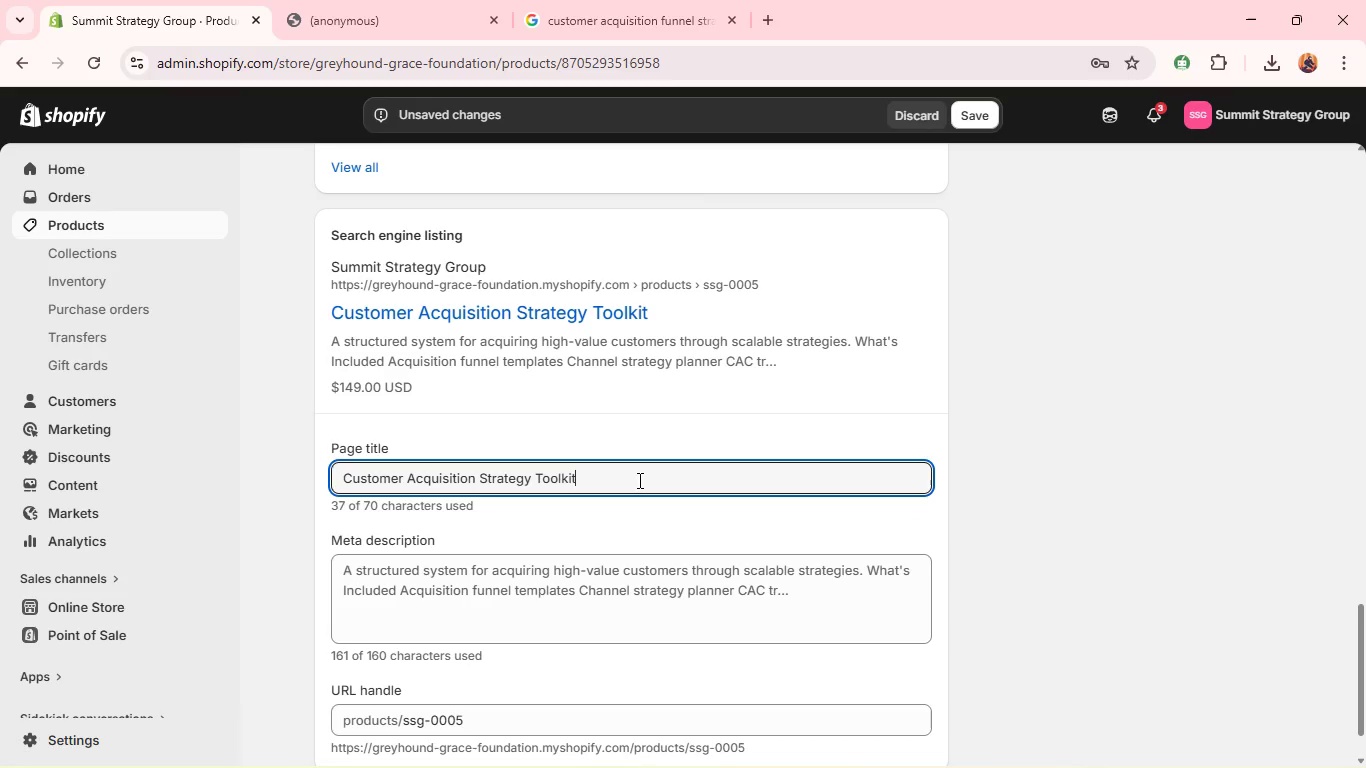 
type( for Business Growth)
 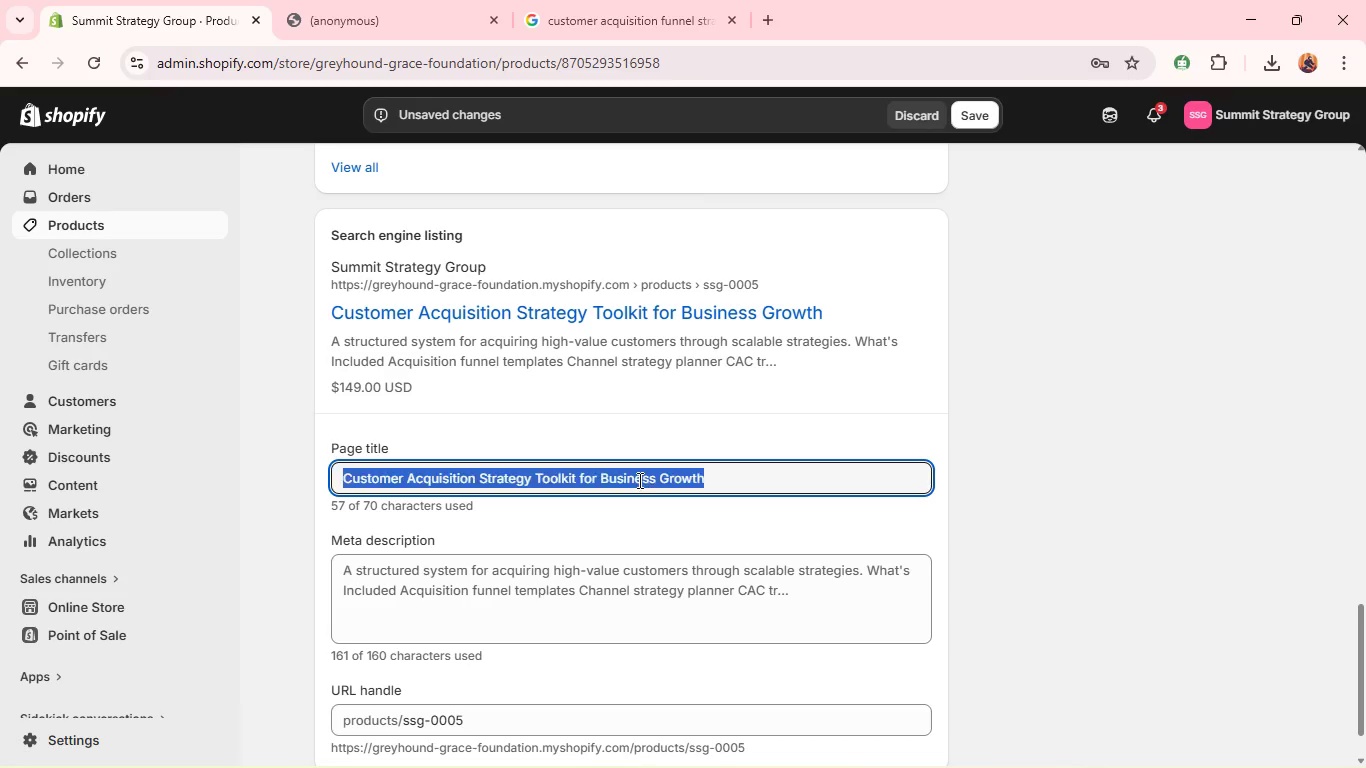 
key(Control+A)
 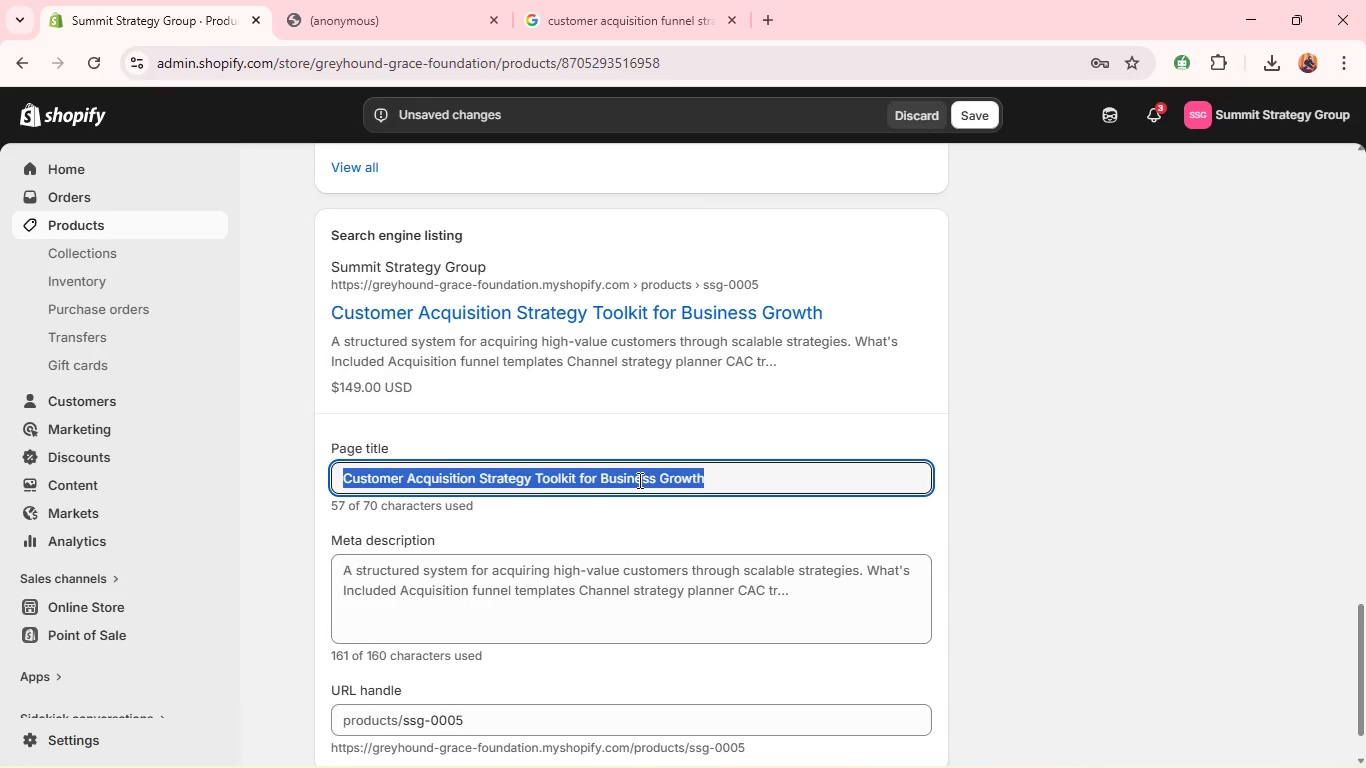 
key(Control+C)
 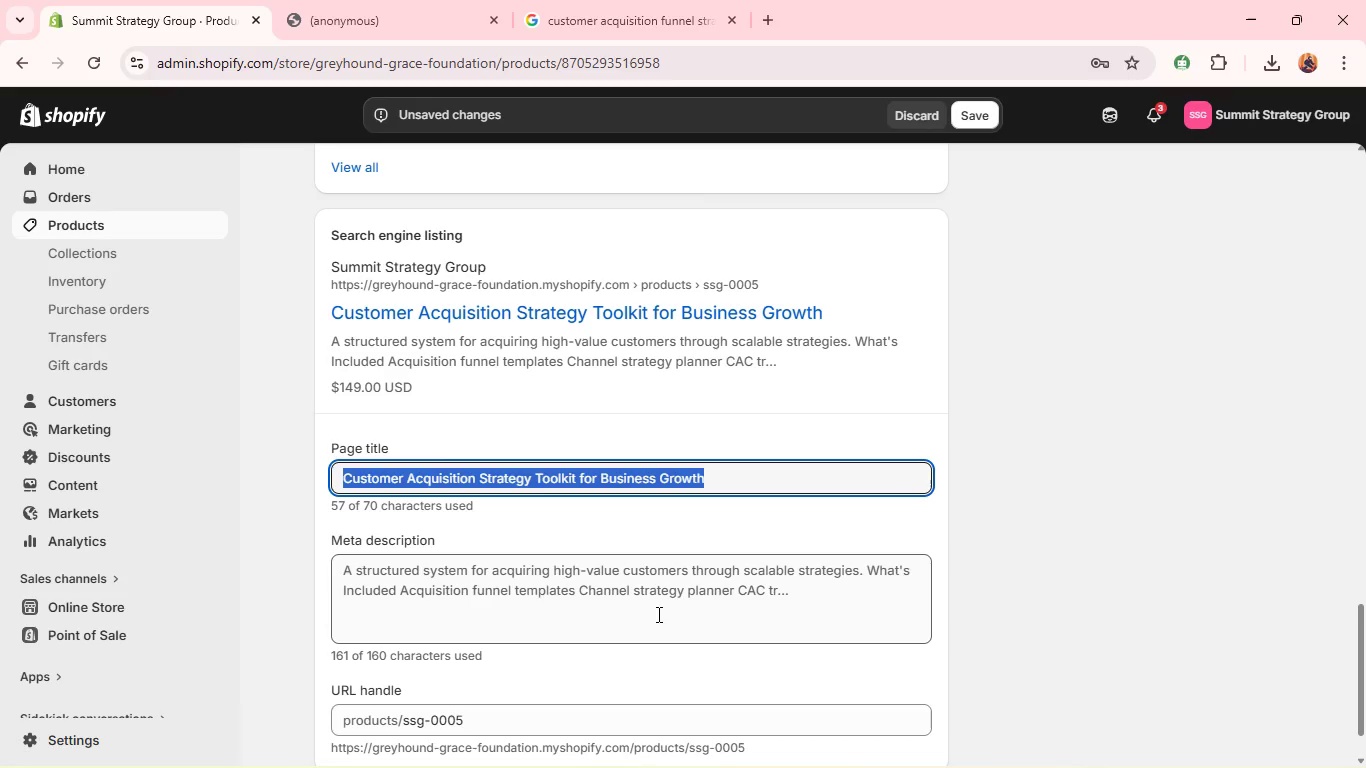 
left_click([657, 609])
 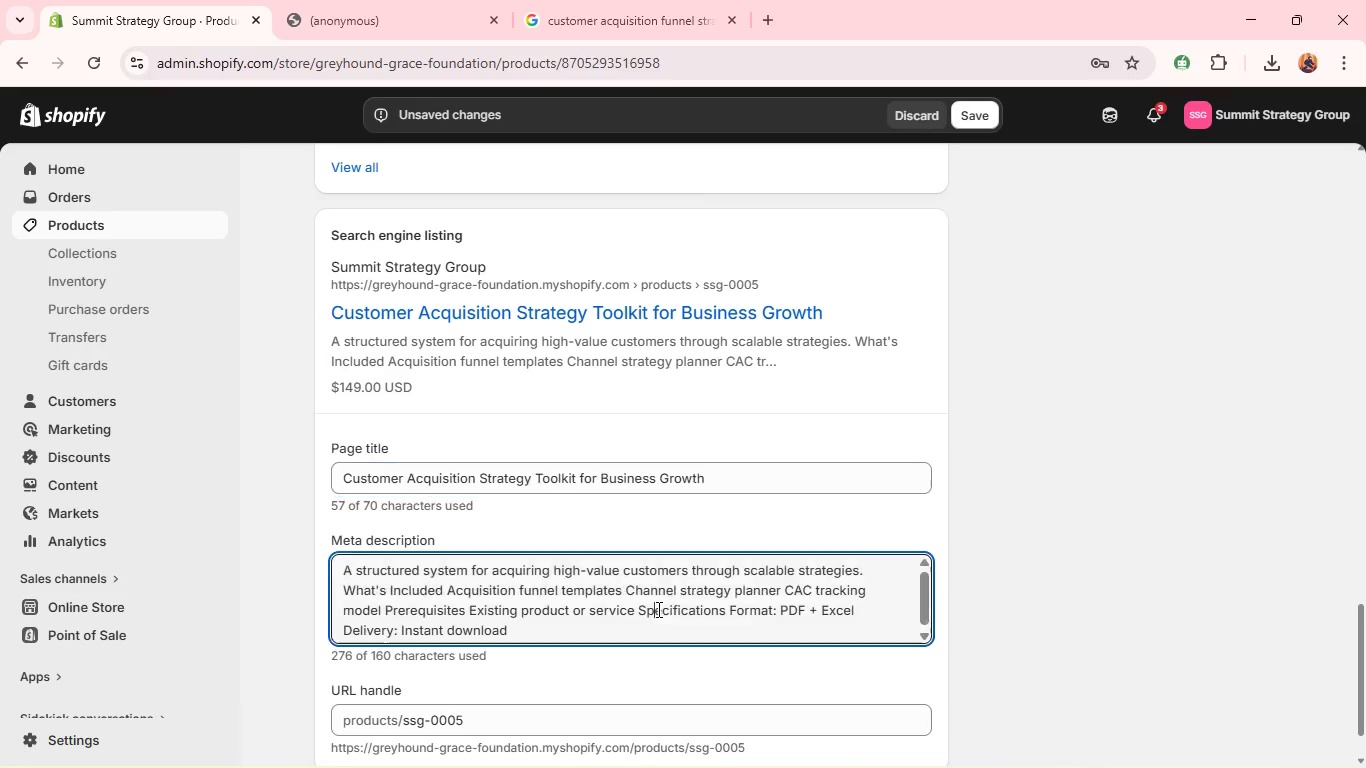 
key(Control+A)
 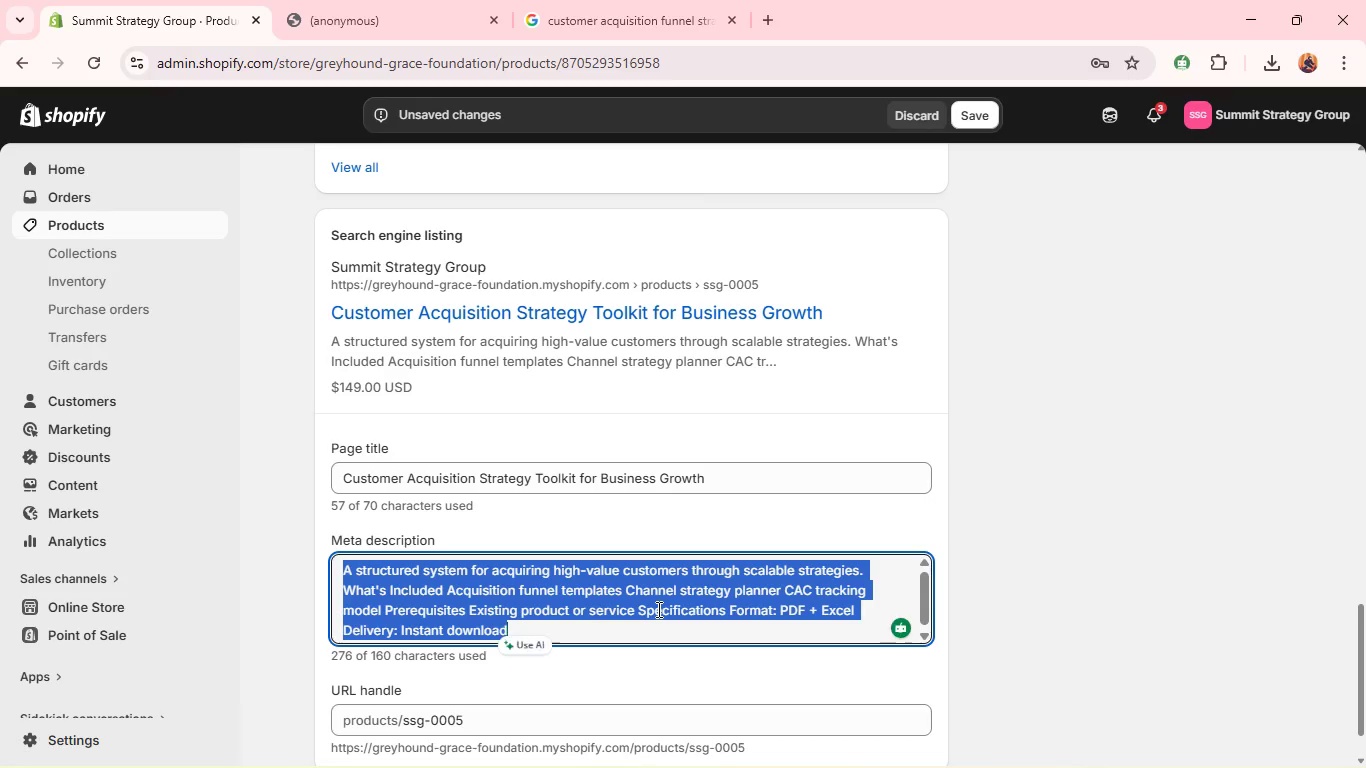 
key(Control+V)
 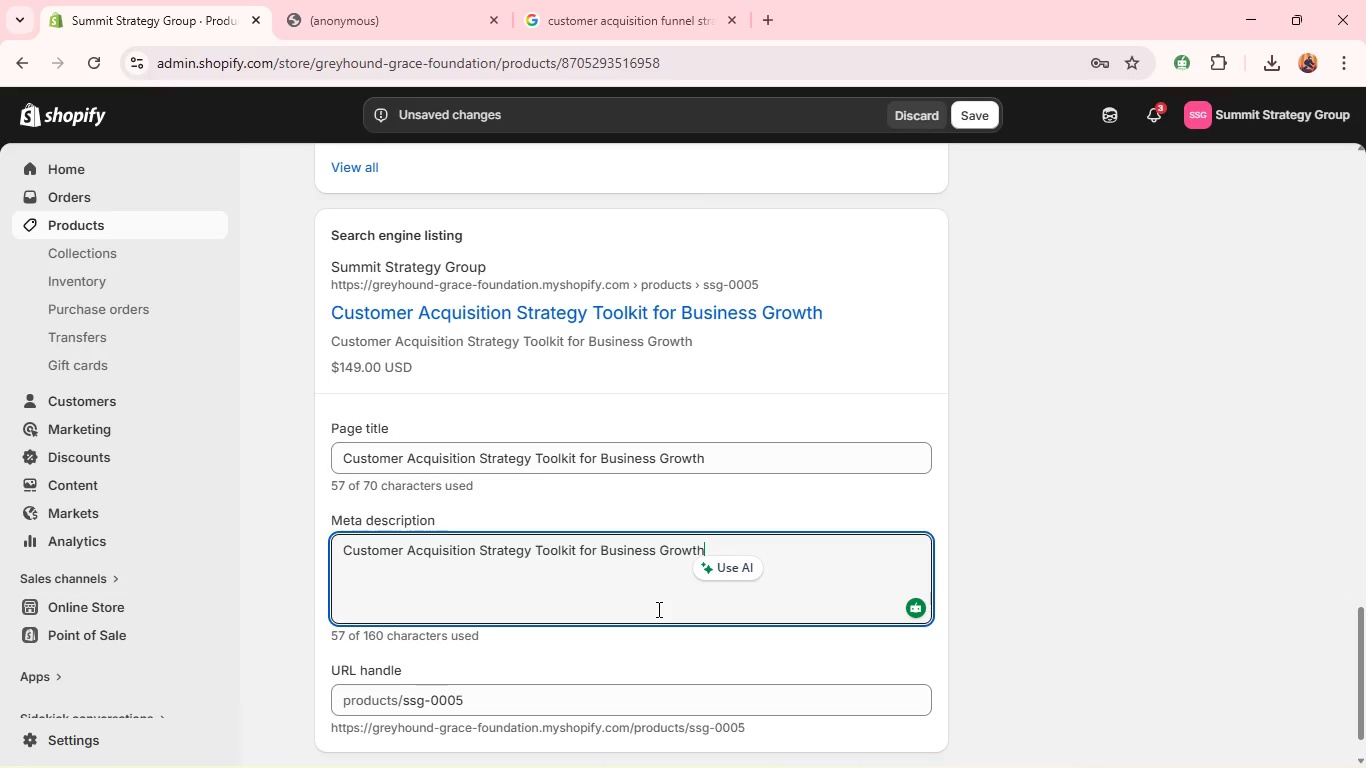 
wait(26.3)
 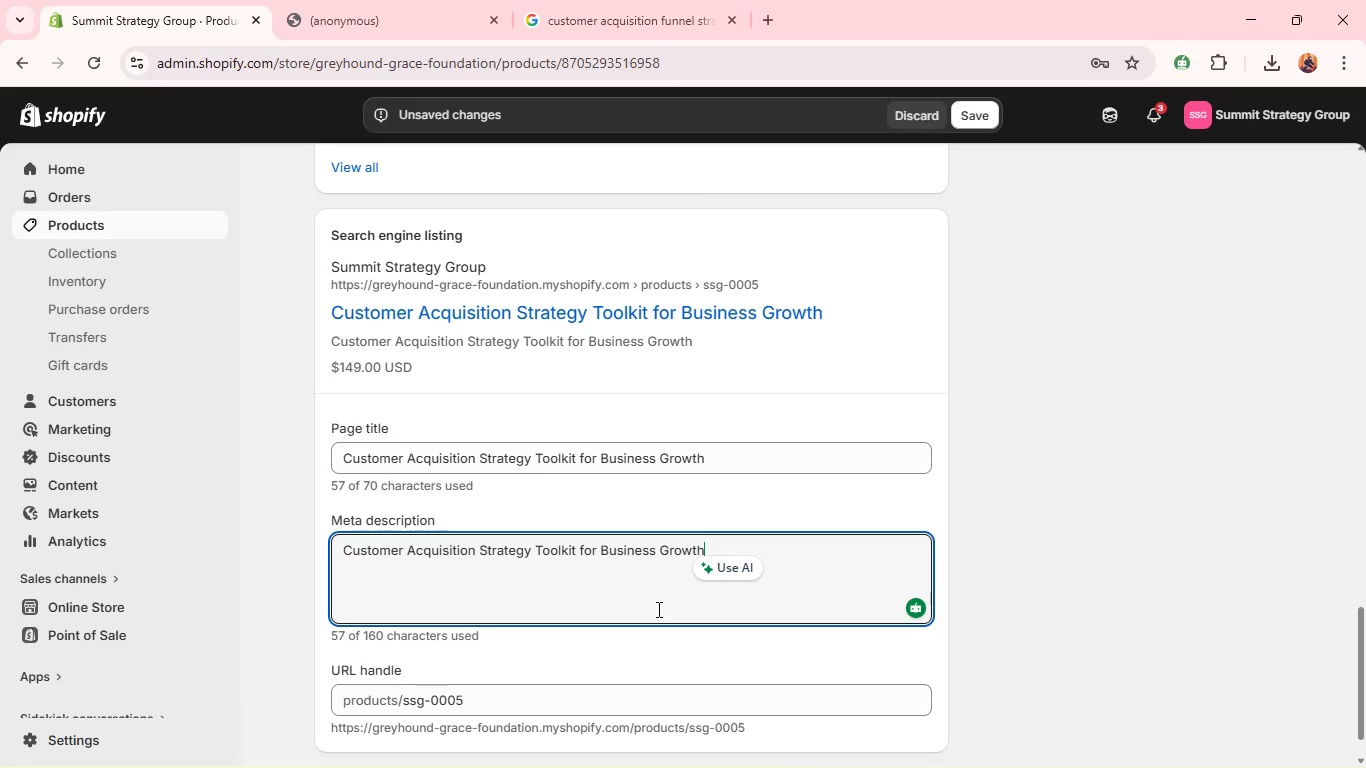 
key(Space)
 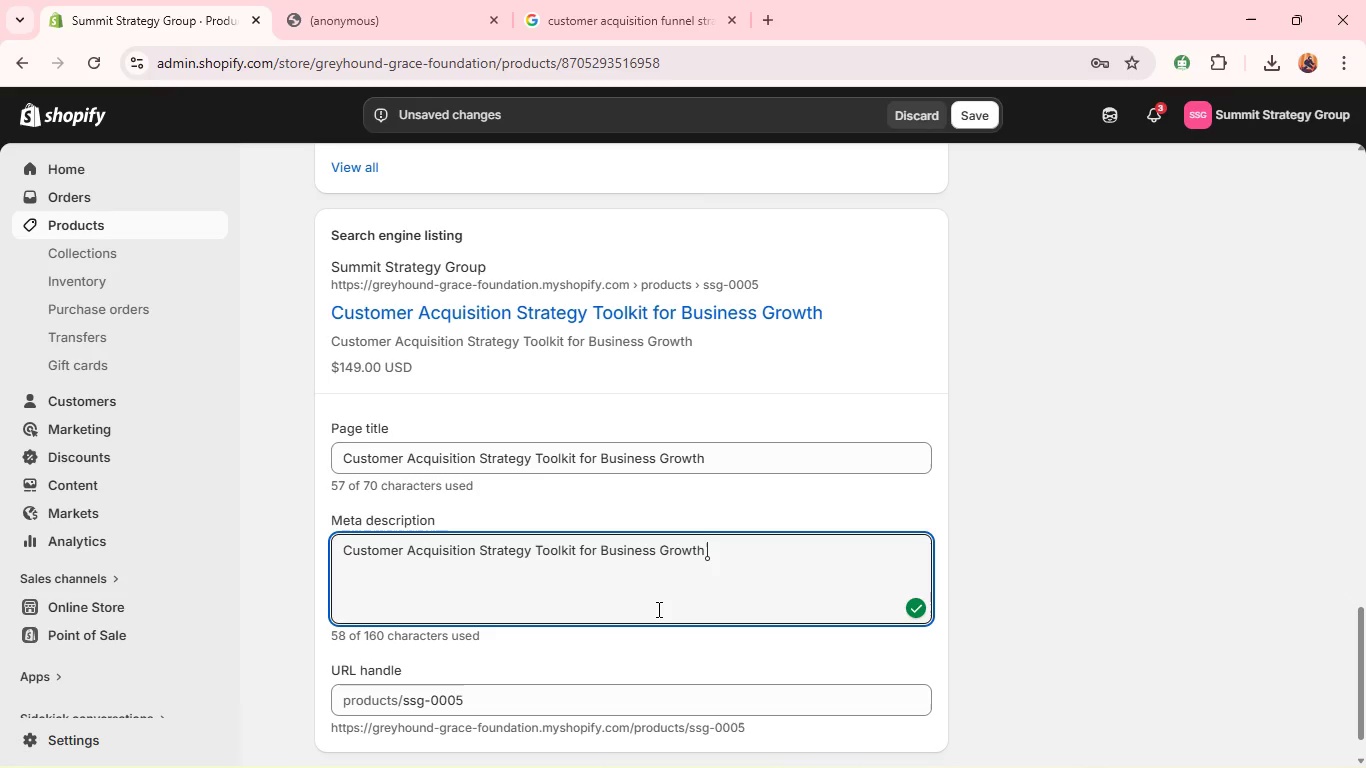 
hold_key(key=ControlLeft, duration=0.41)
 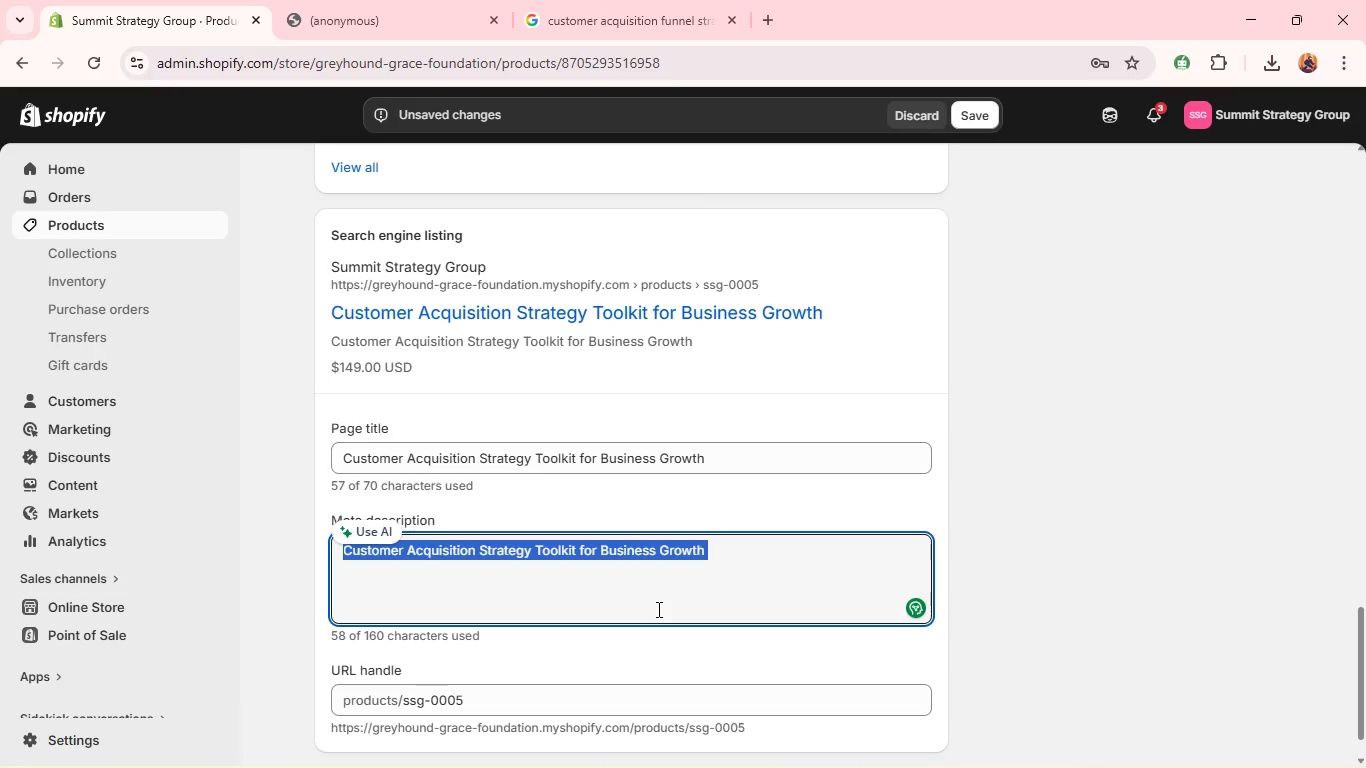 
key(A)
 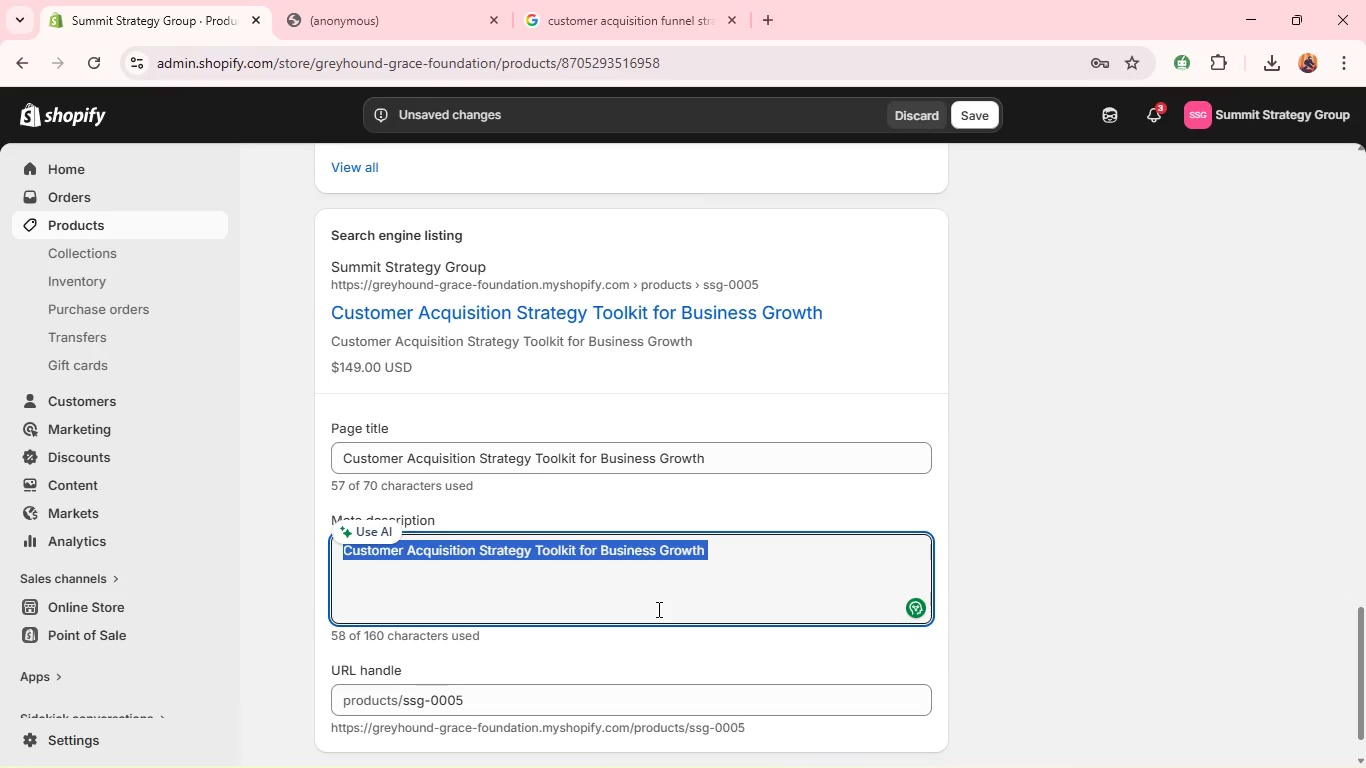 
key(Backspace)
 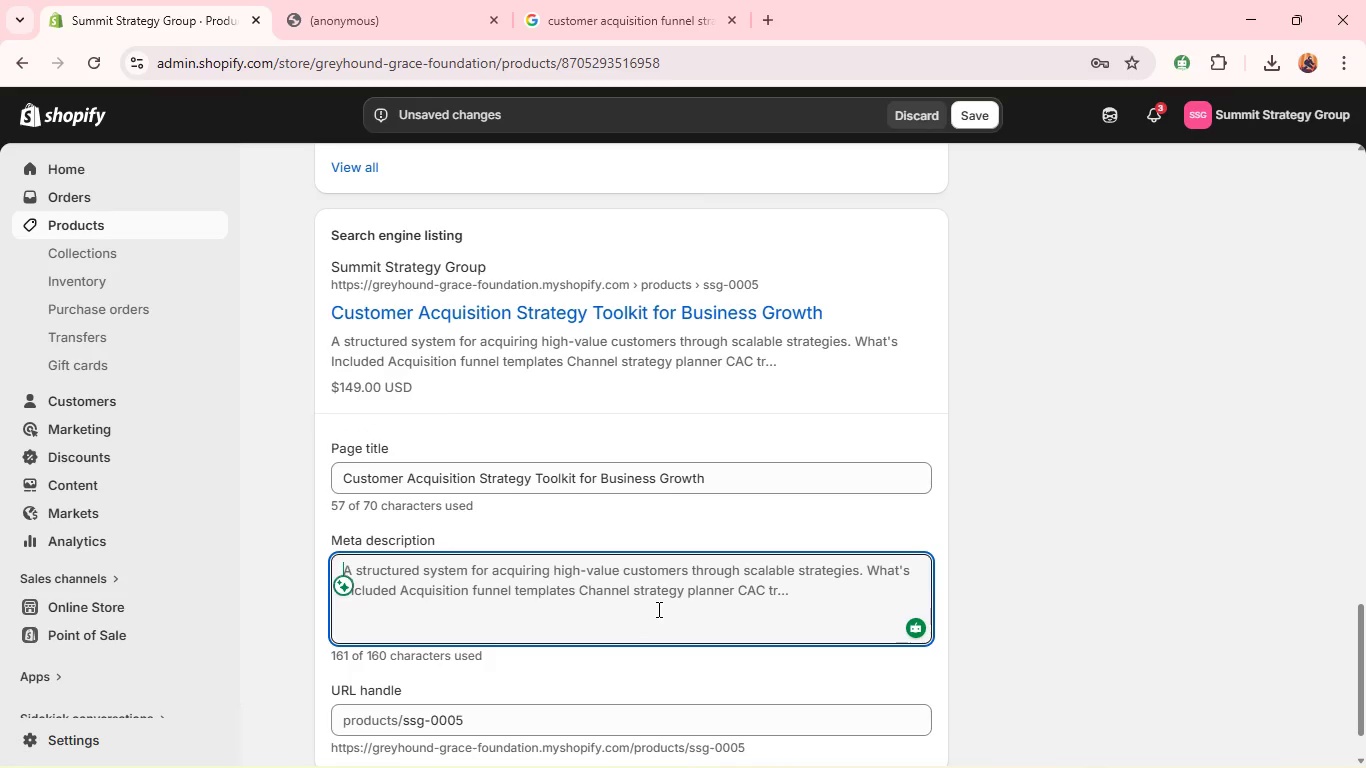 
wait(10.48)
 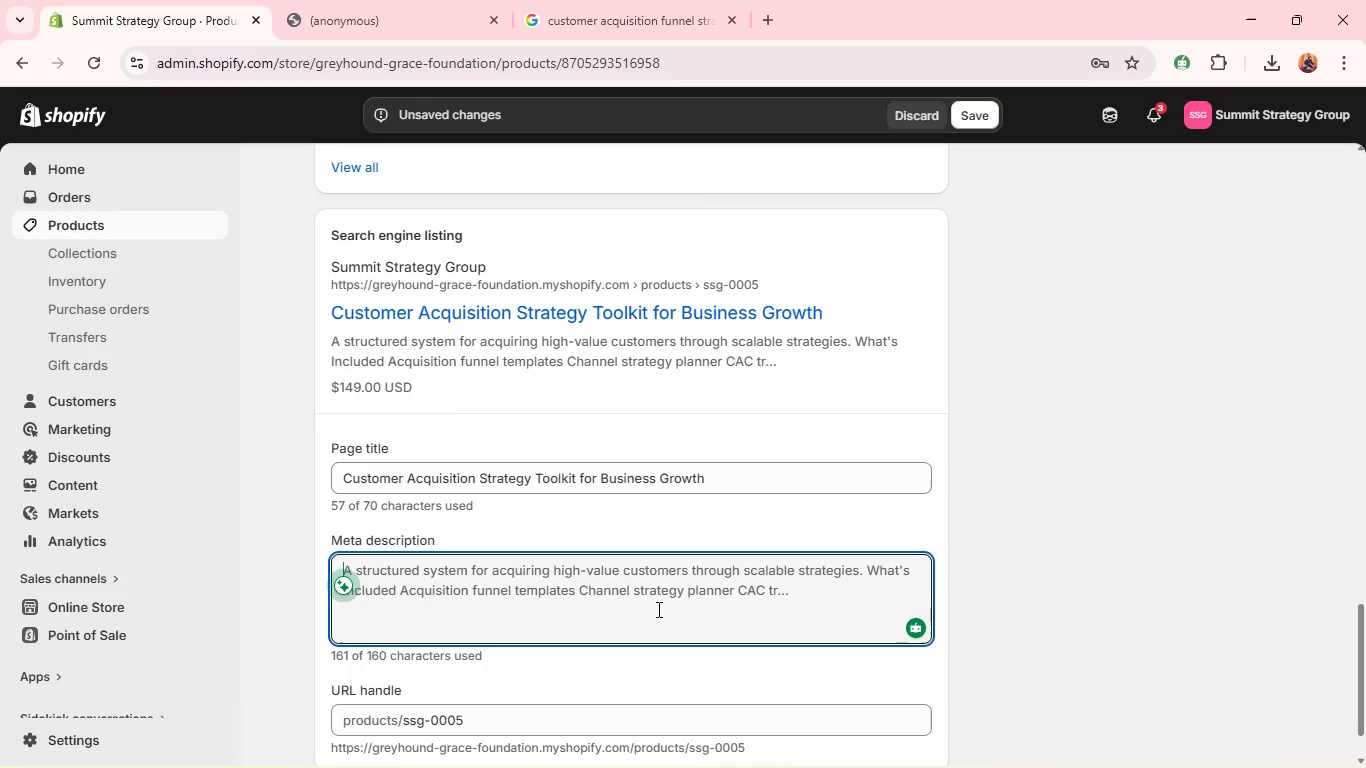 
type(Buil)
 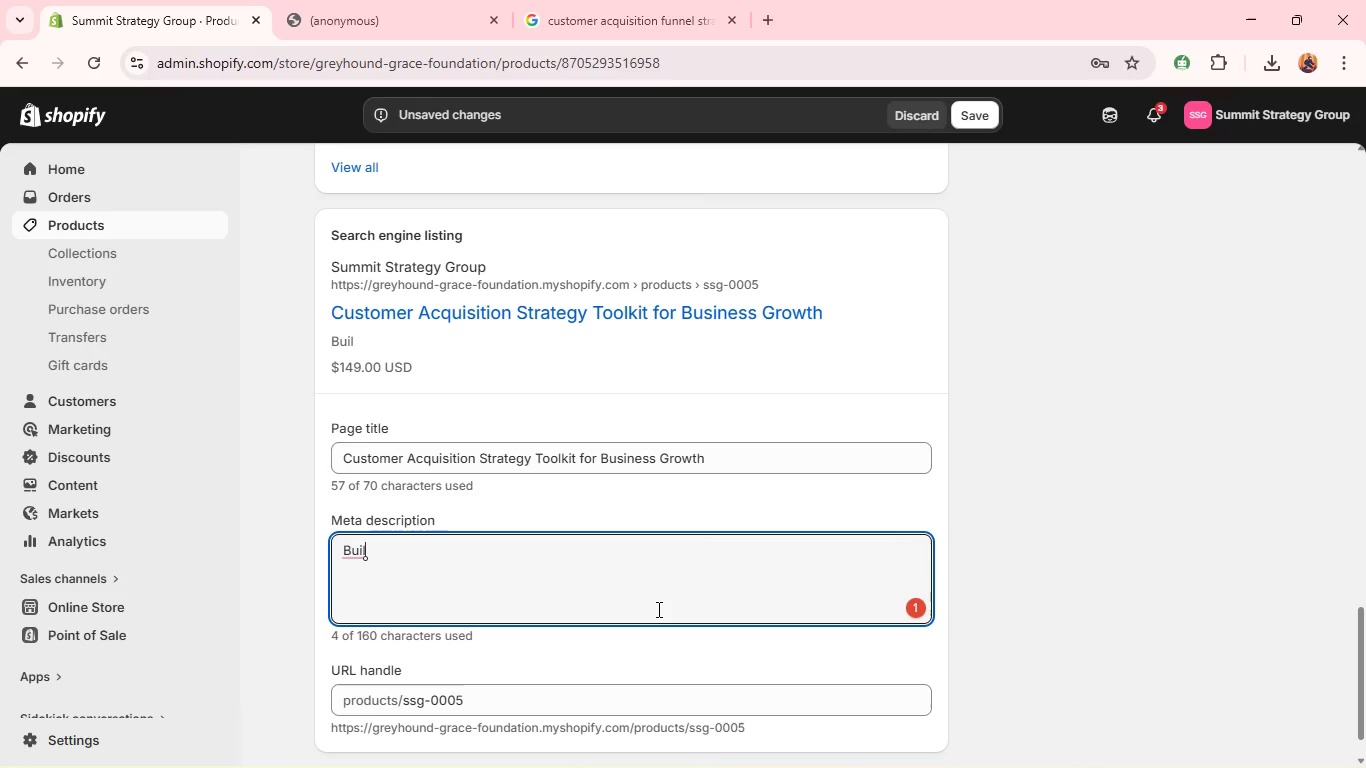 
wait(10.27)
 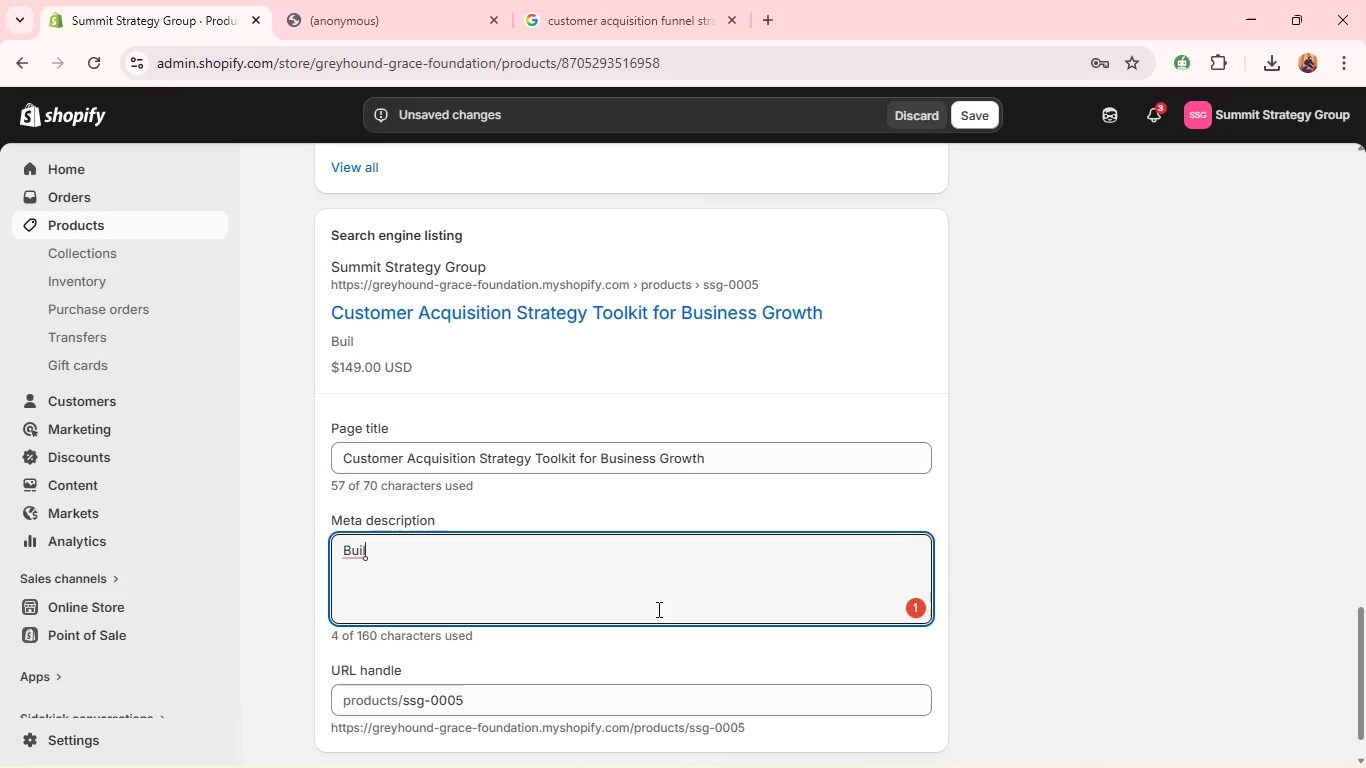 
type(d sca;)
key(Backspace)
type(lable )
 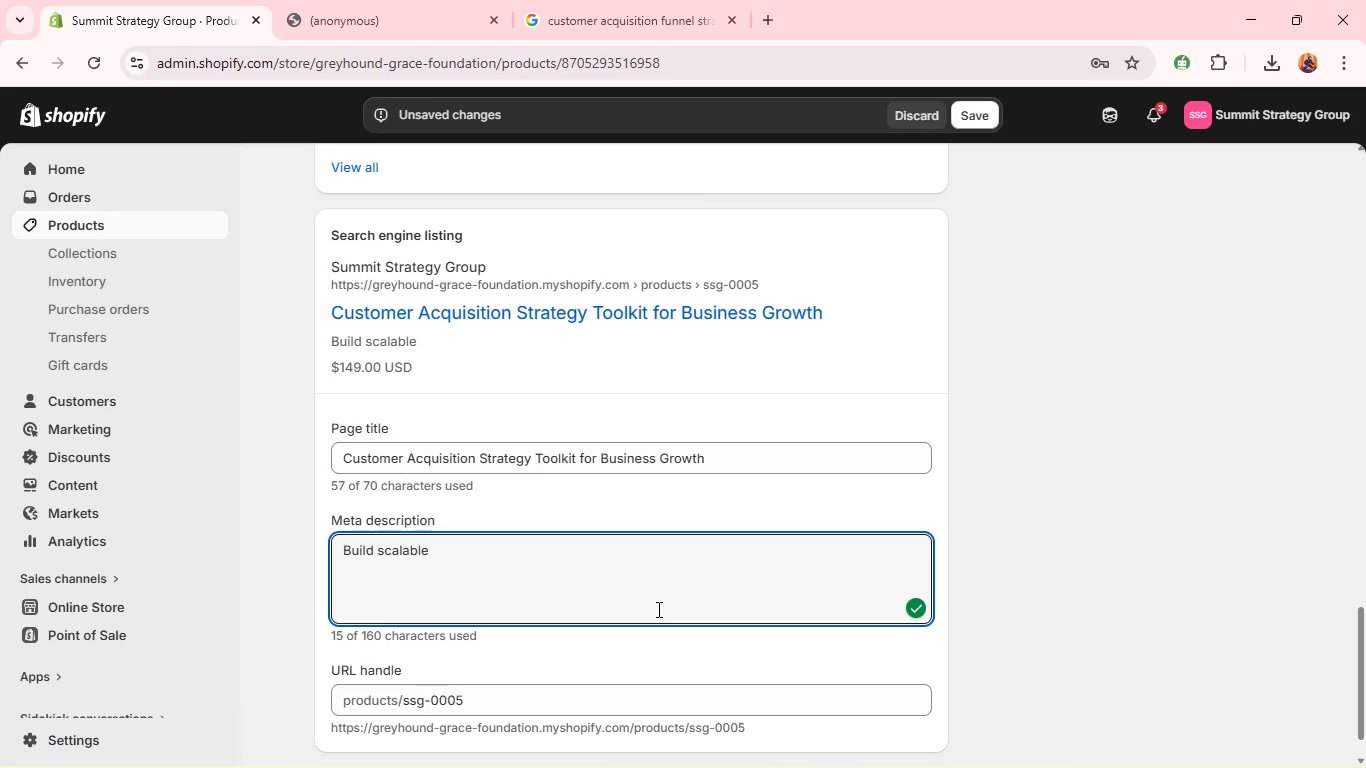 
wait(7.03)
 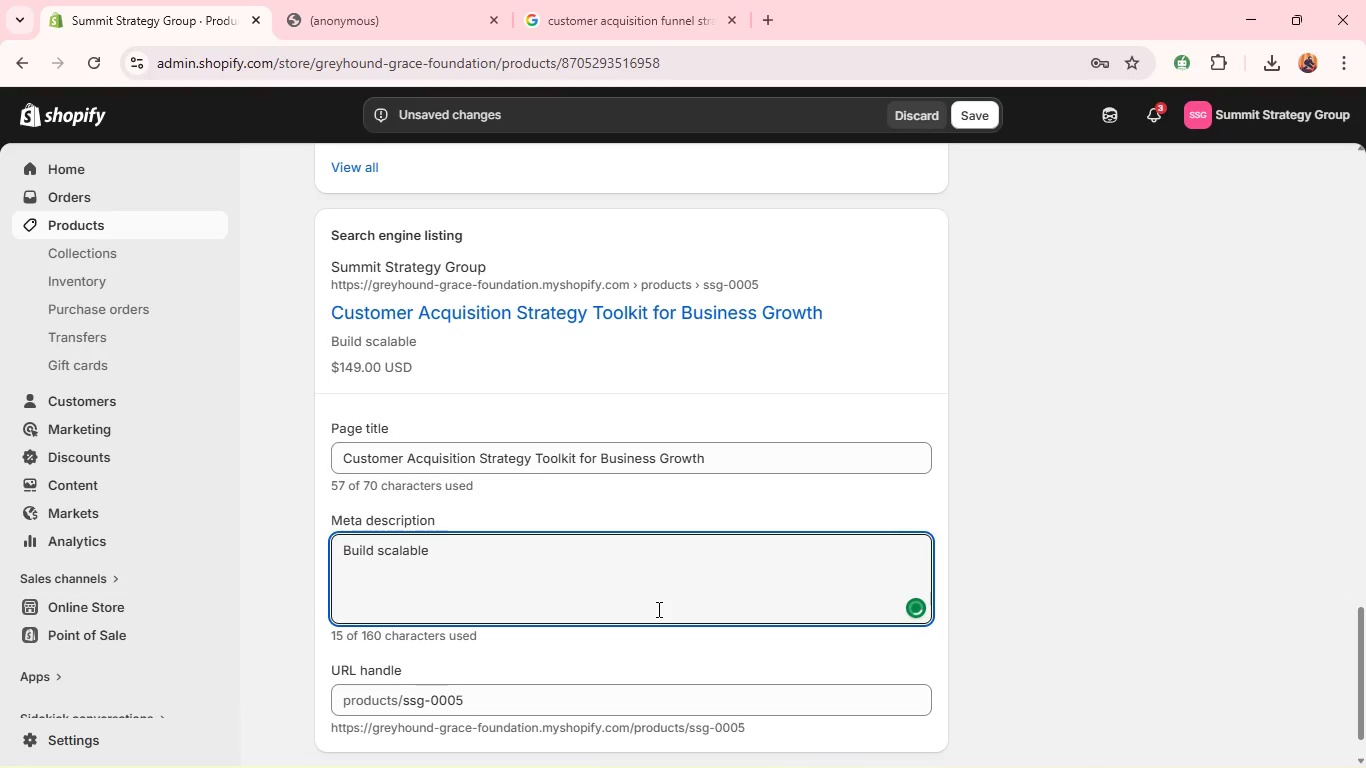 
type(acquistion system )
key(Backspace)
type(s using )
 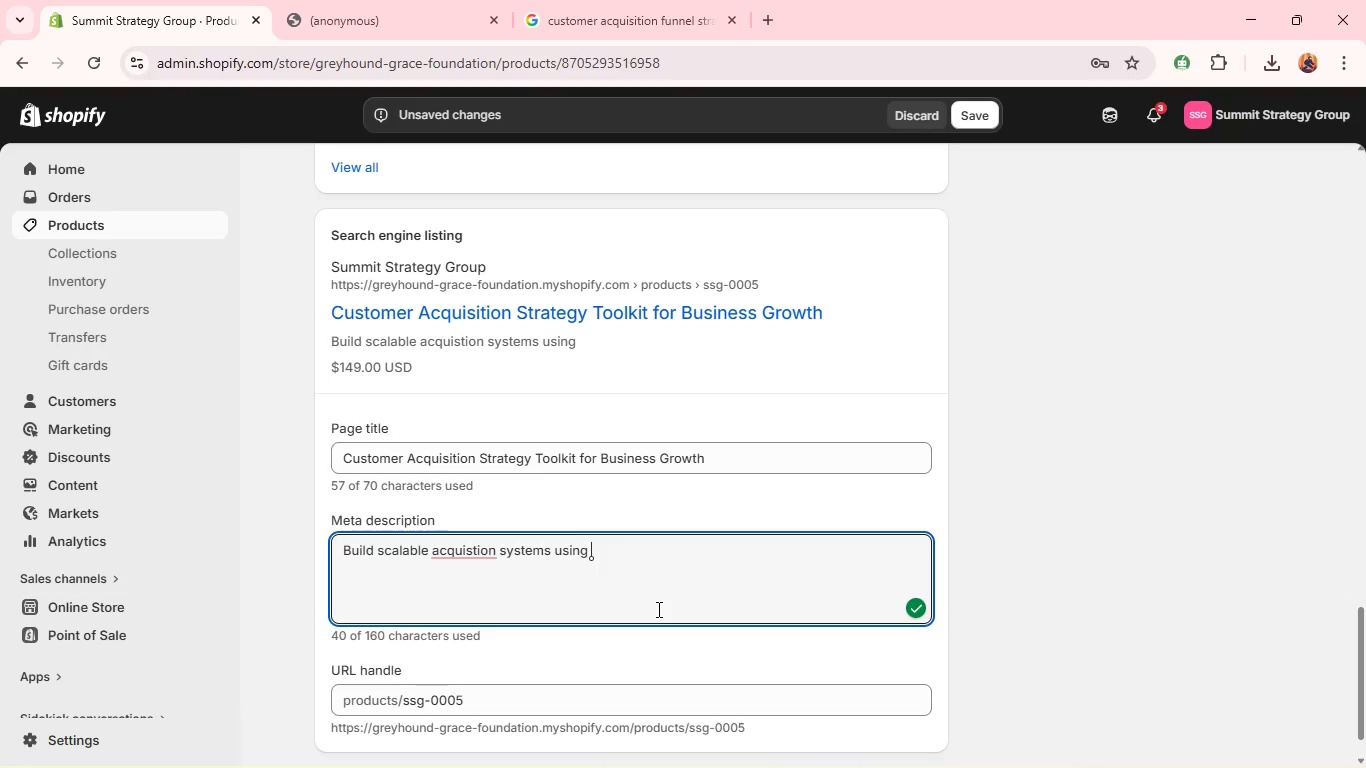 
type(proven )
 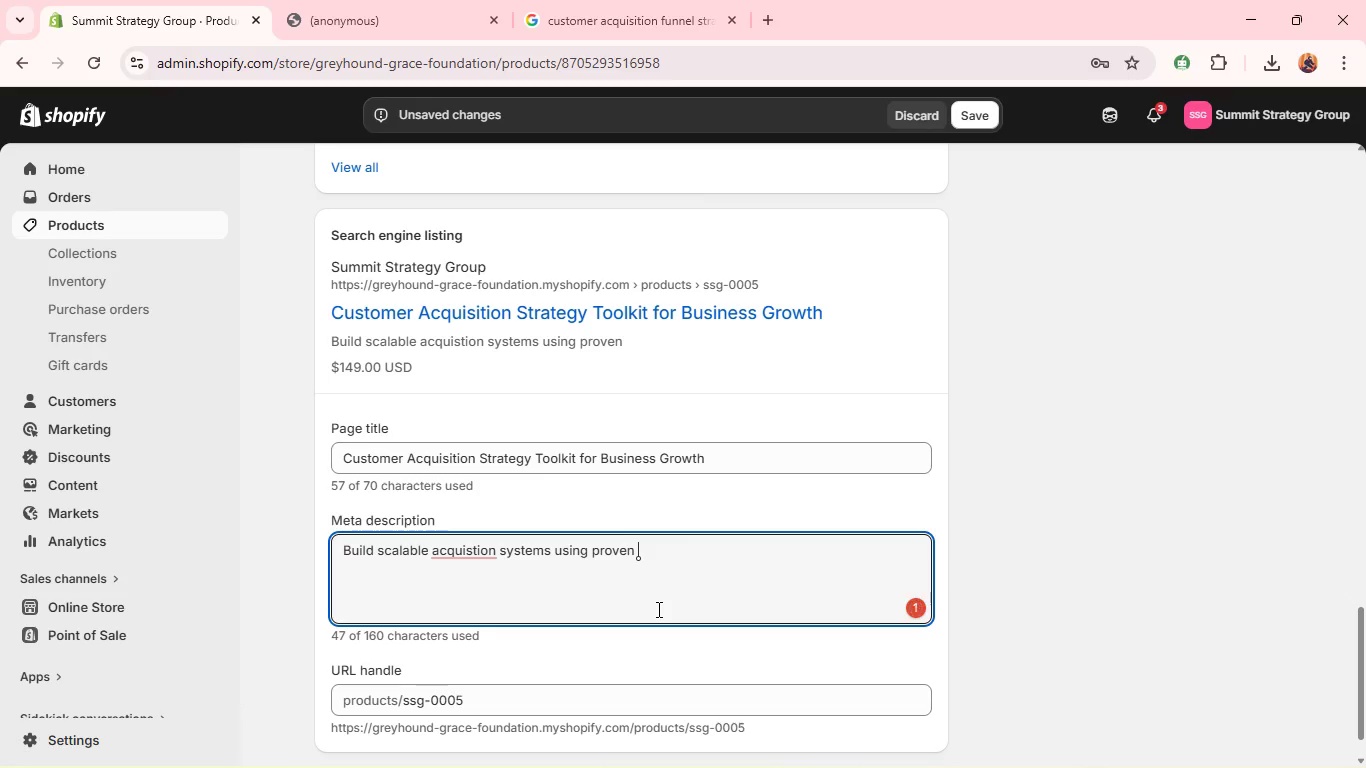 
type(executive )
 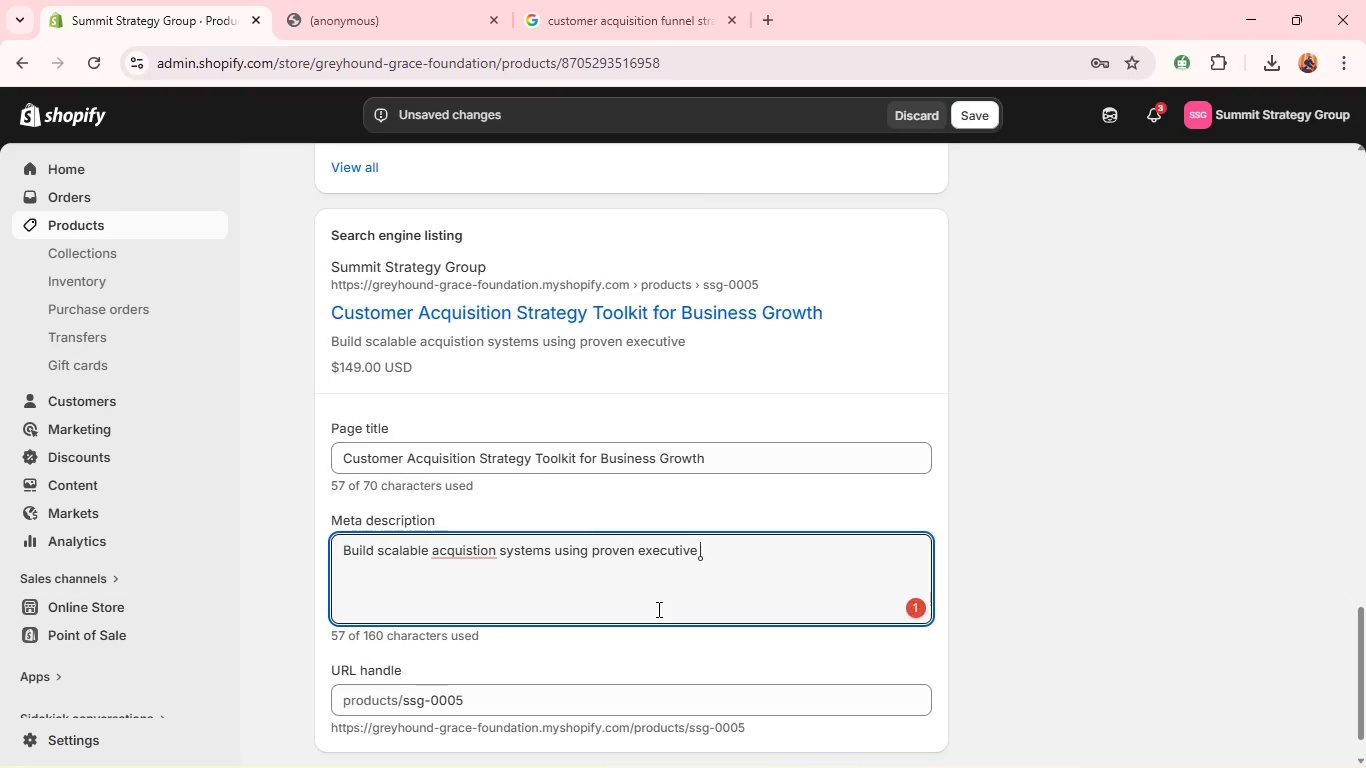 
key(Backspace)
type(-level frame works and templates)
 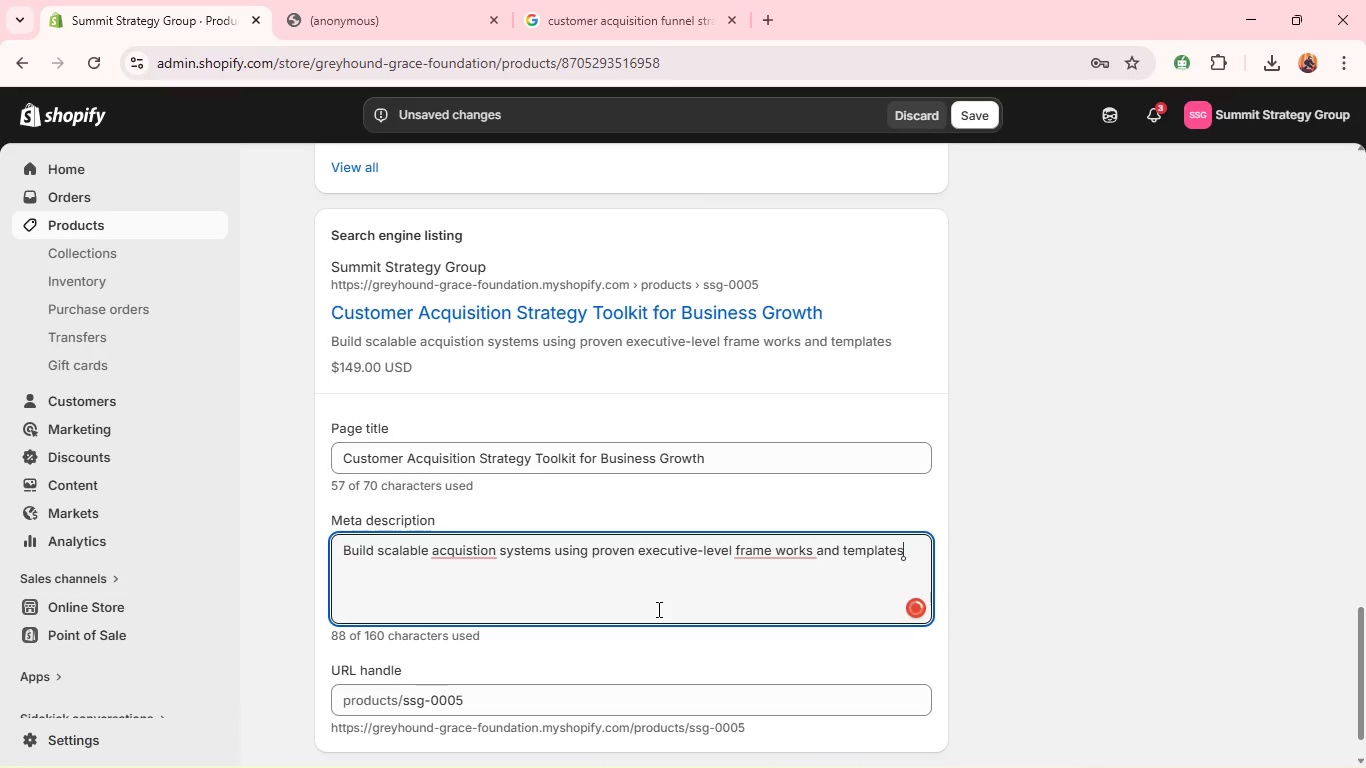 
mouse_move([764, 580])
 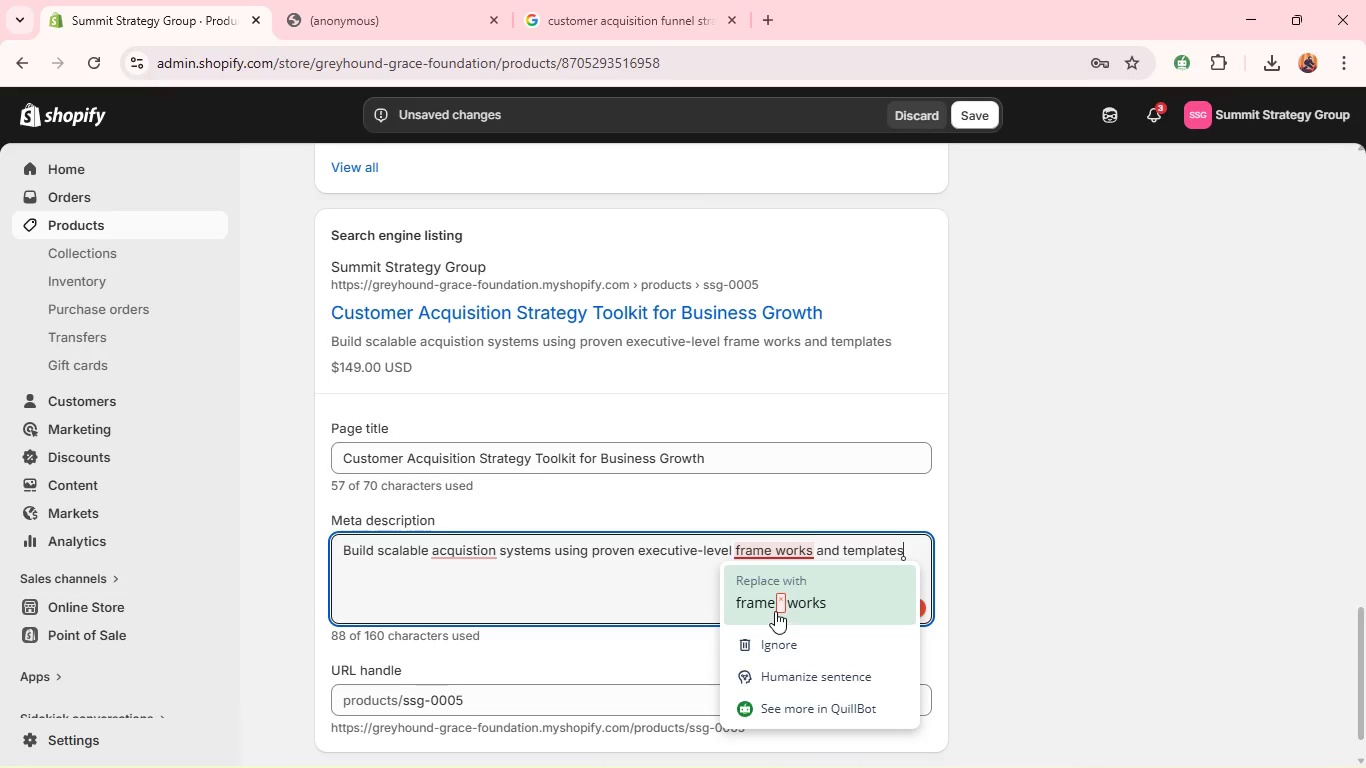 
left_click([774, 610])
 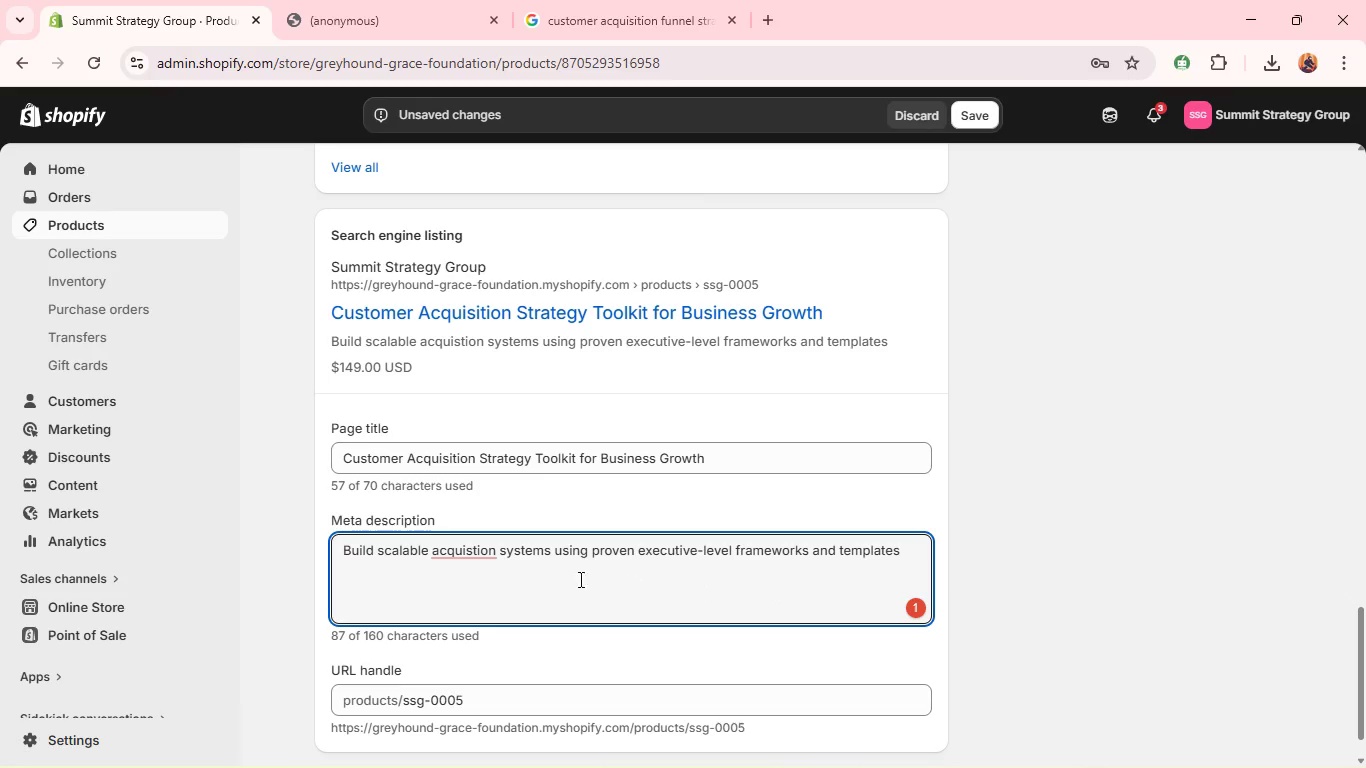 
left_click([487, 563])
 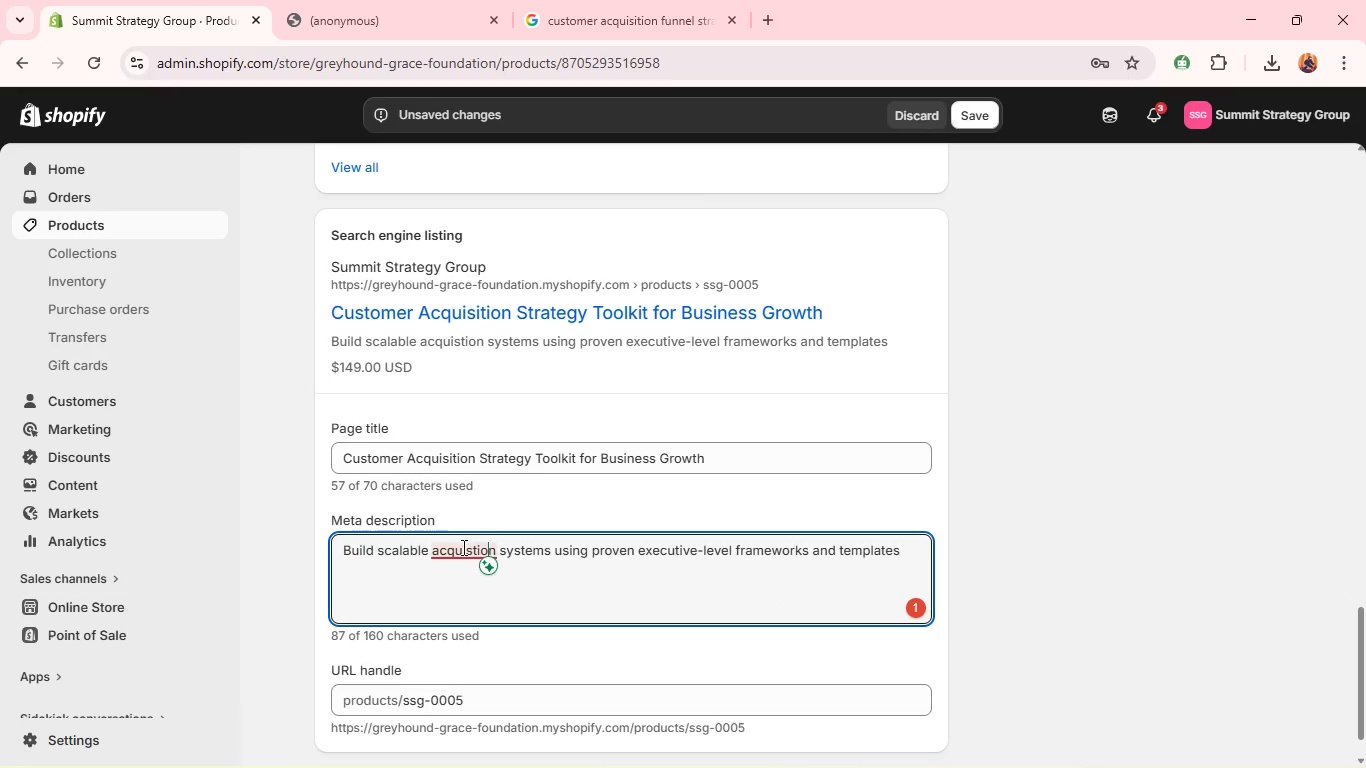 
left_click([462, 547])
 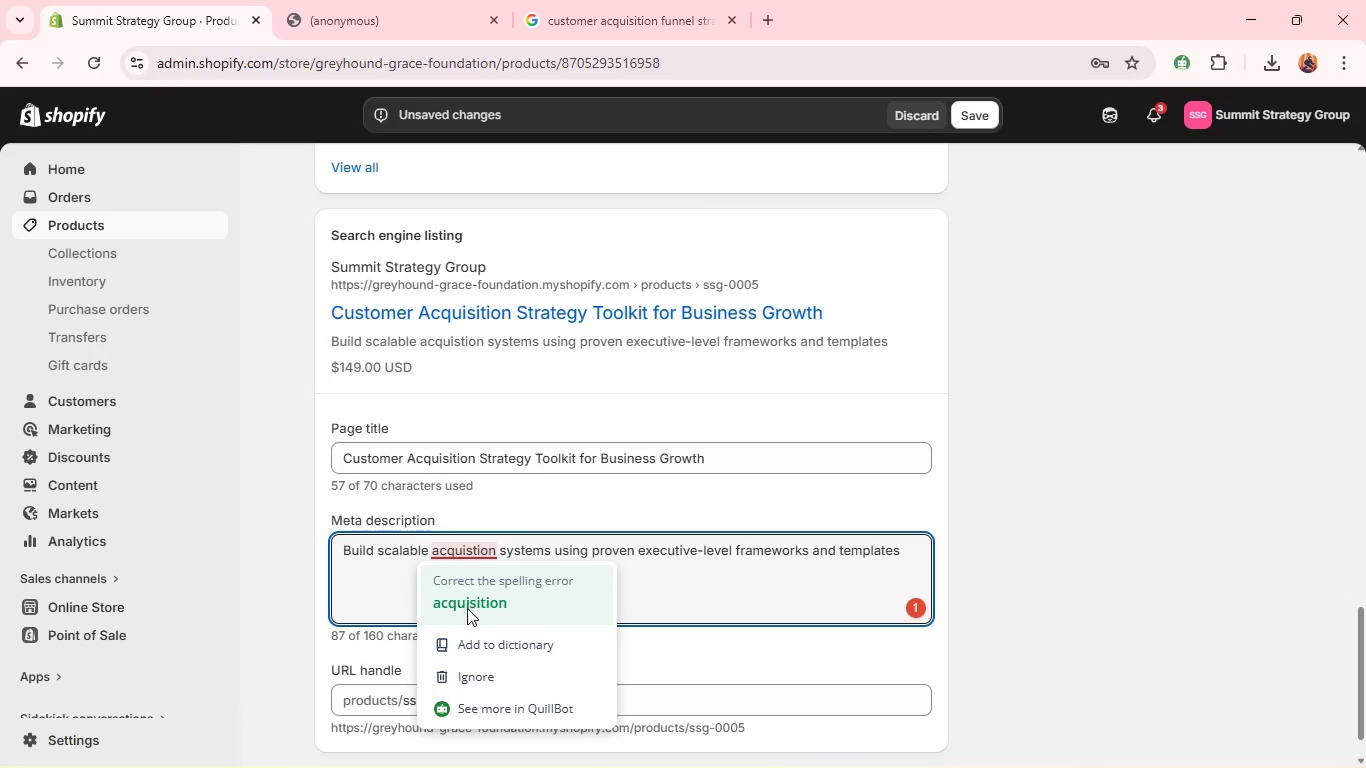 
left_click([469, 608])
 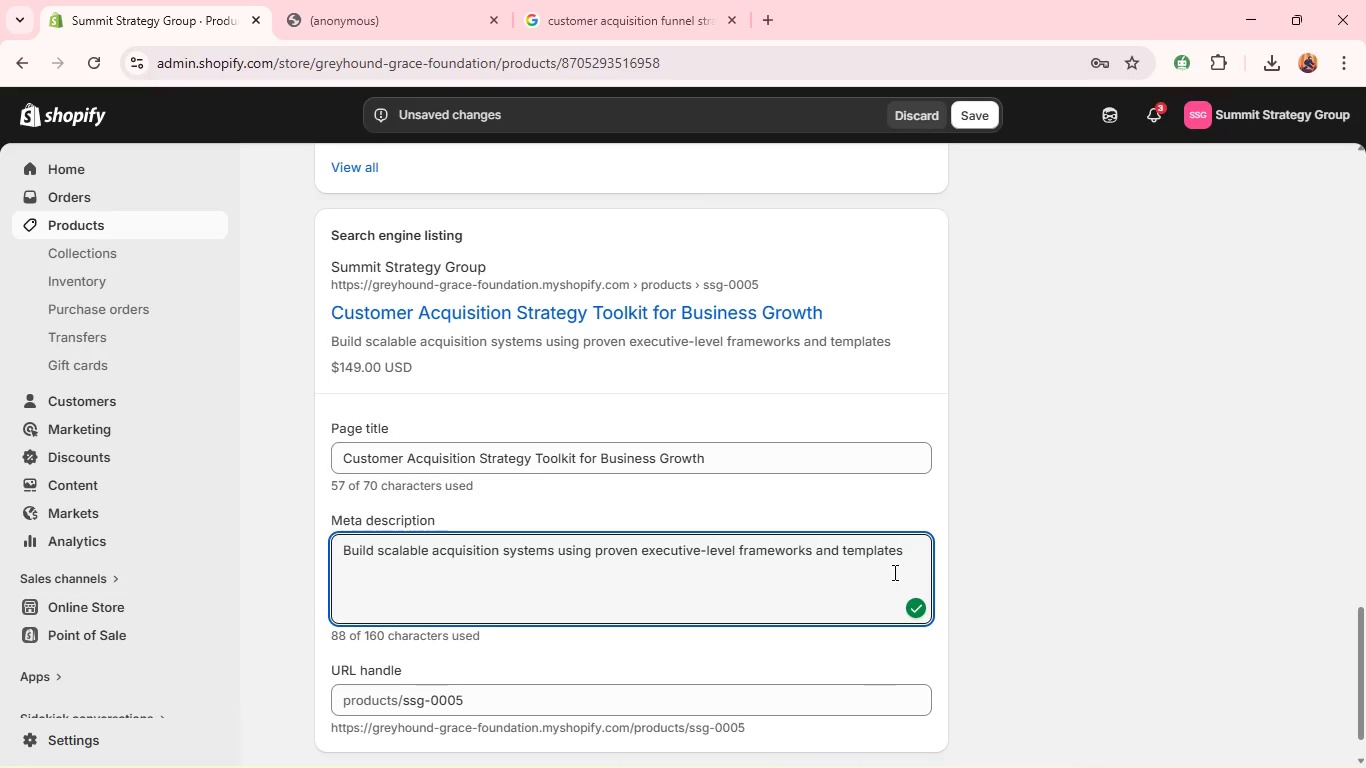 
left_click([909, 555])
 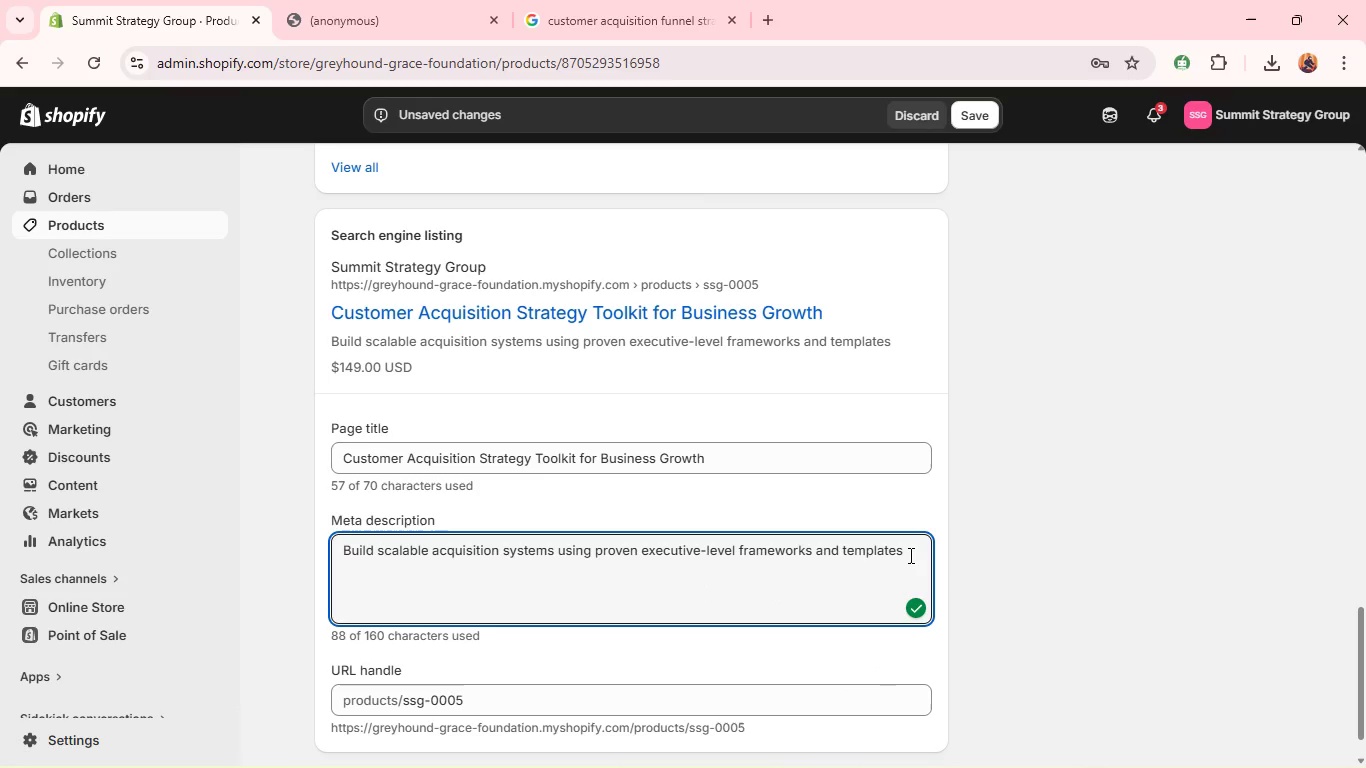 
key(Period)
 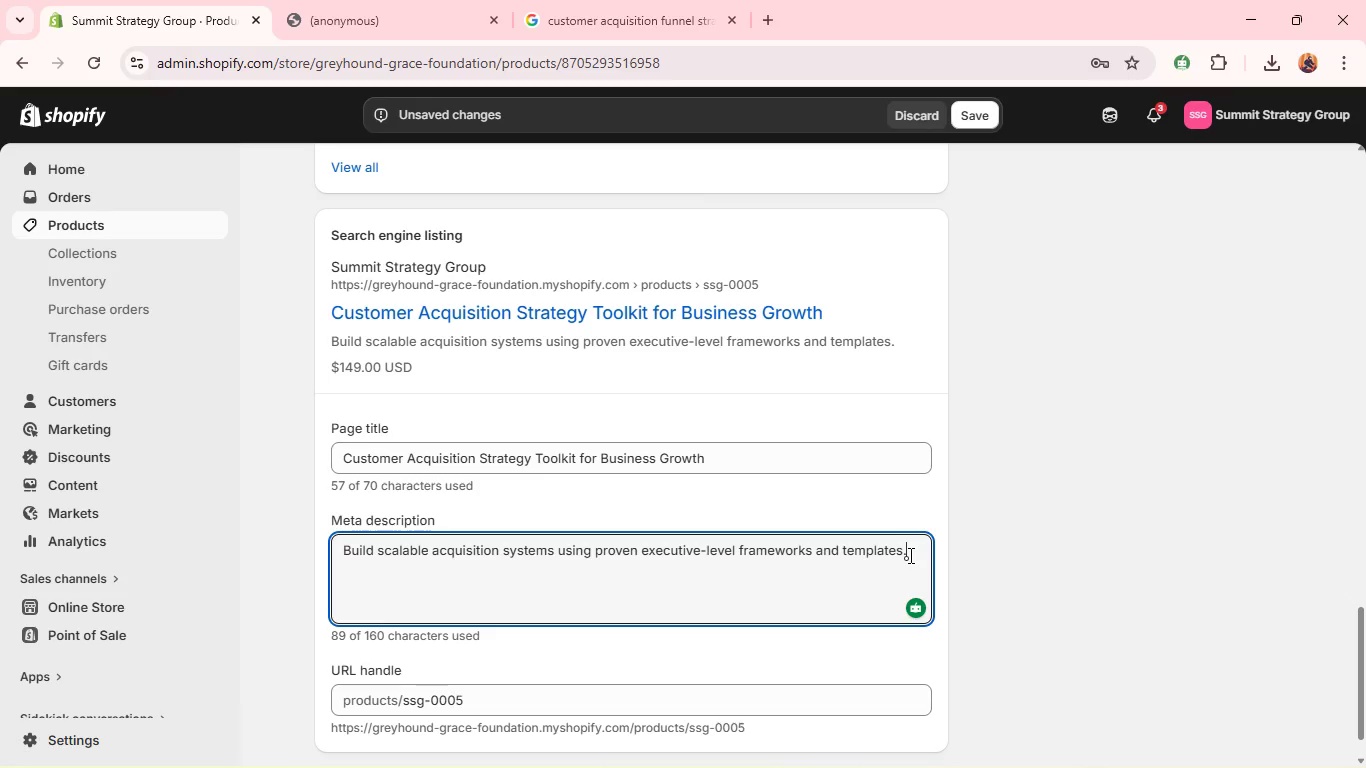 
wait(7.16)
 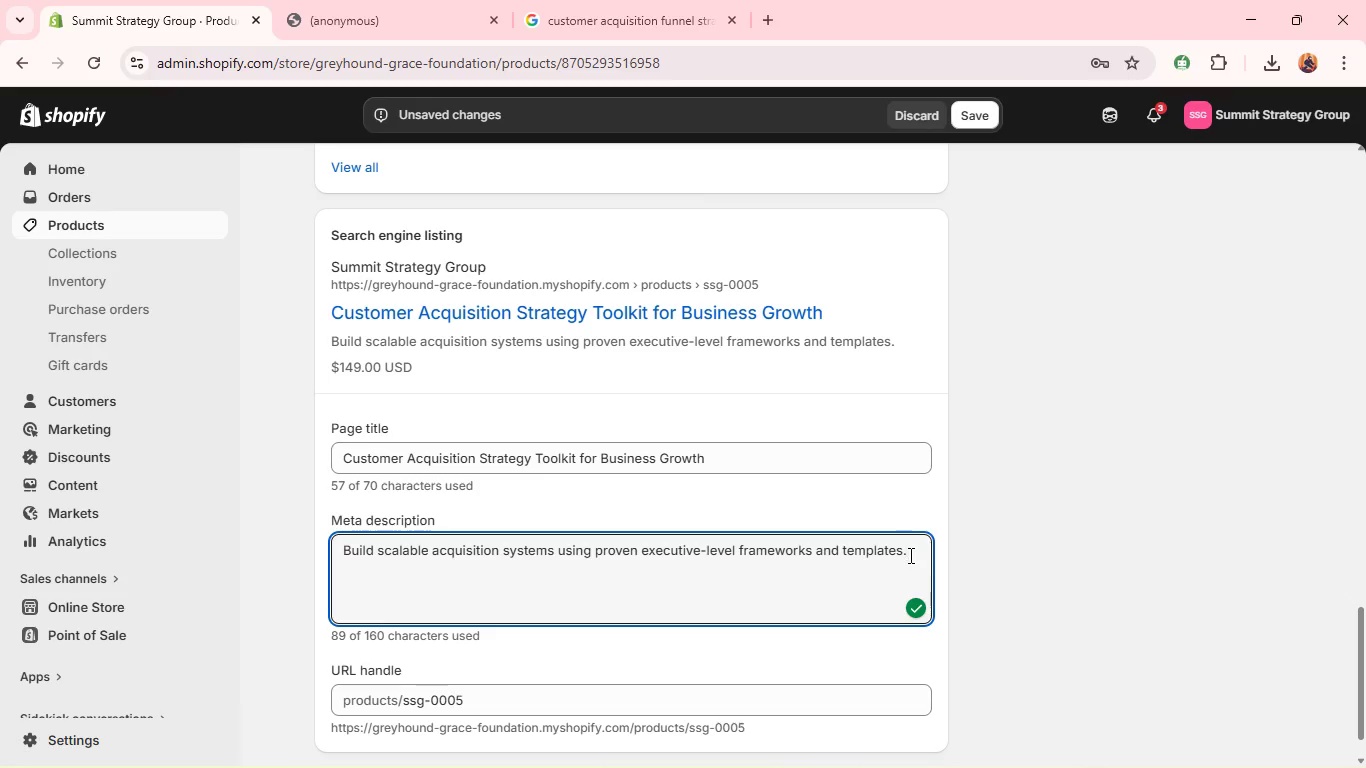 
double_click([855, 636])
 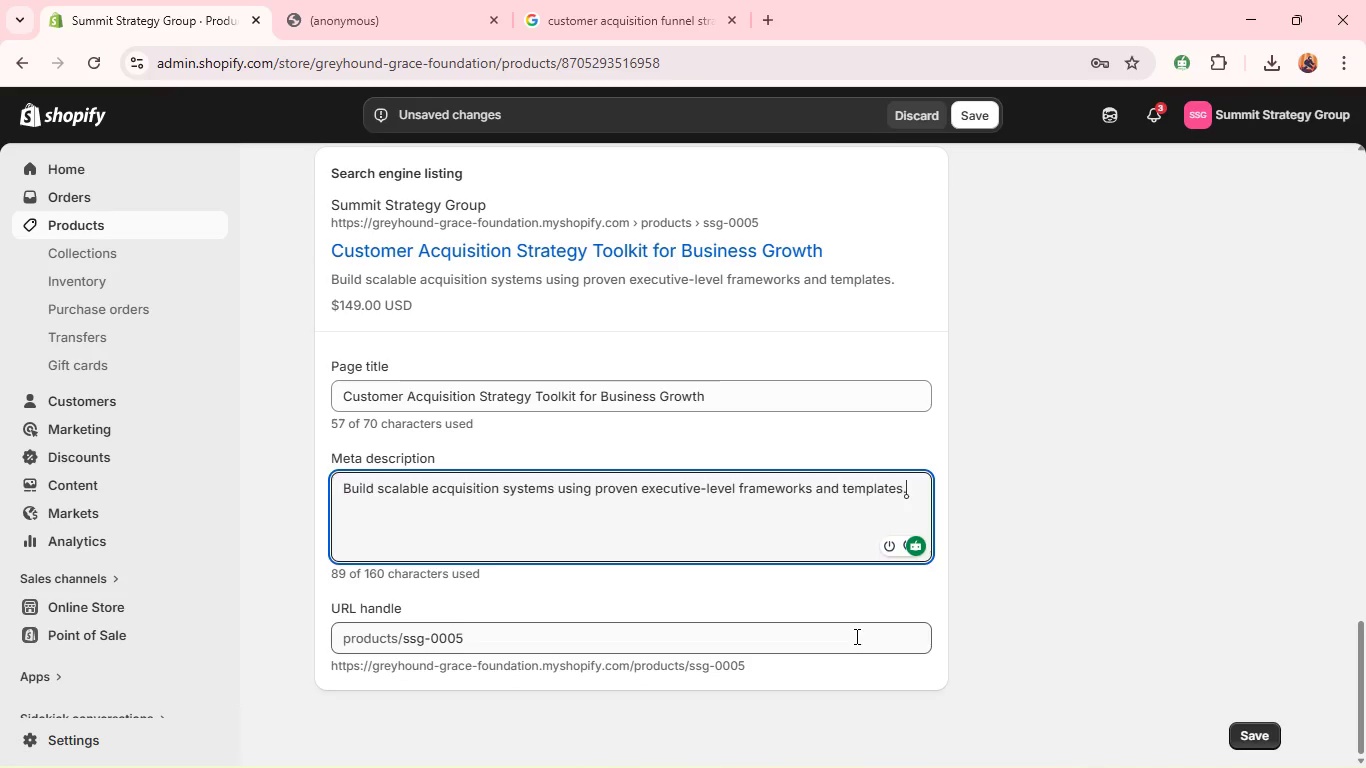 
triple_click([855, 636])
 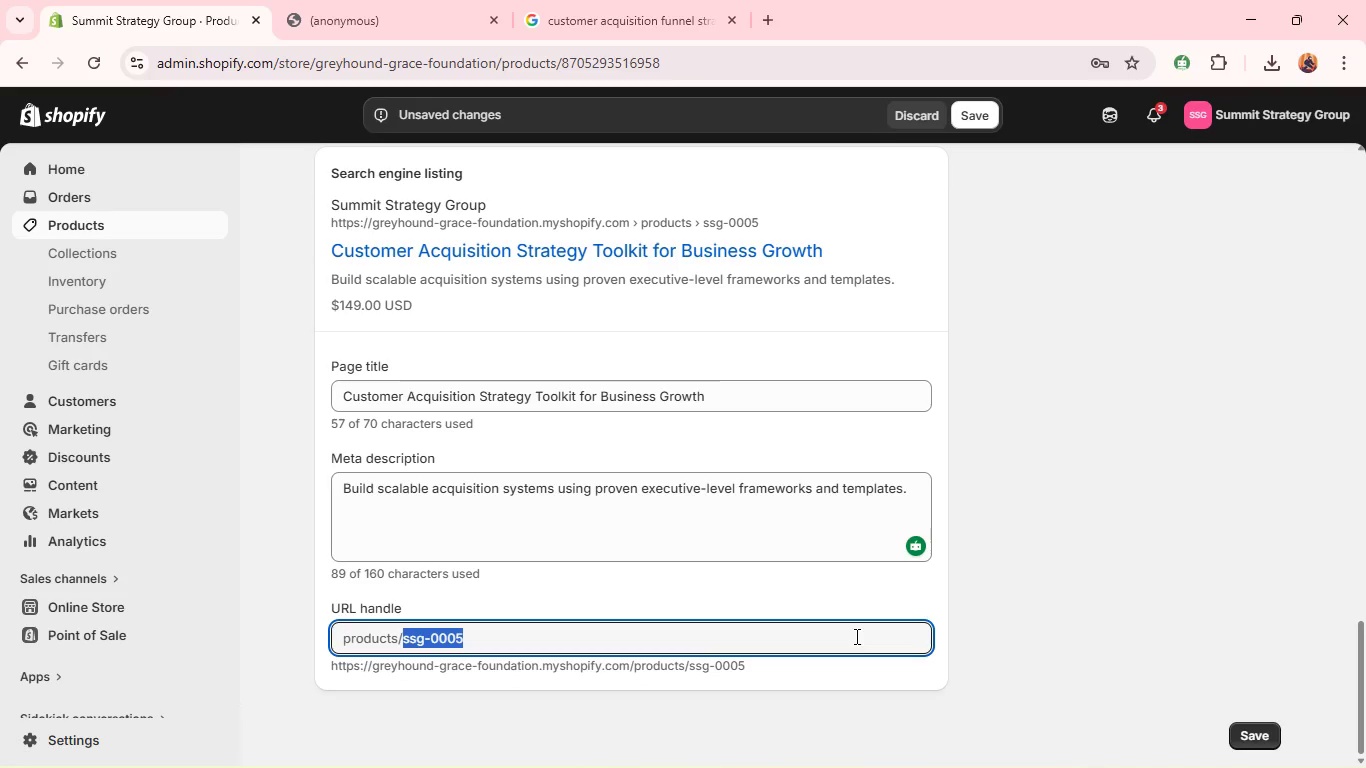 
triple_click([855, 636])
 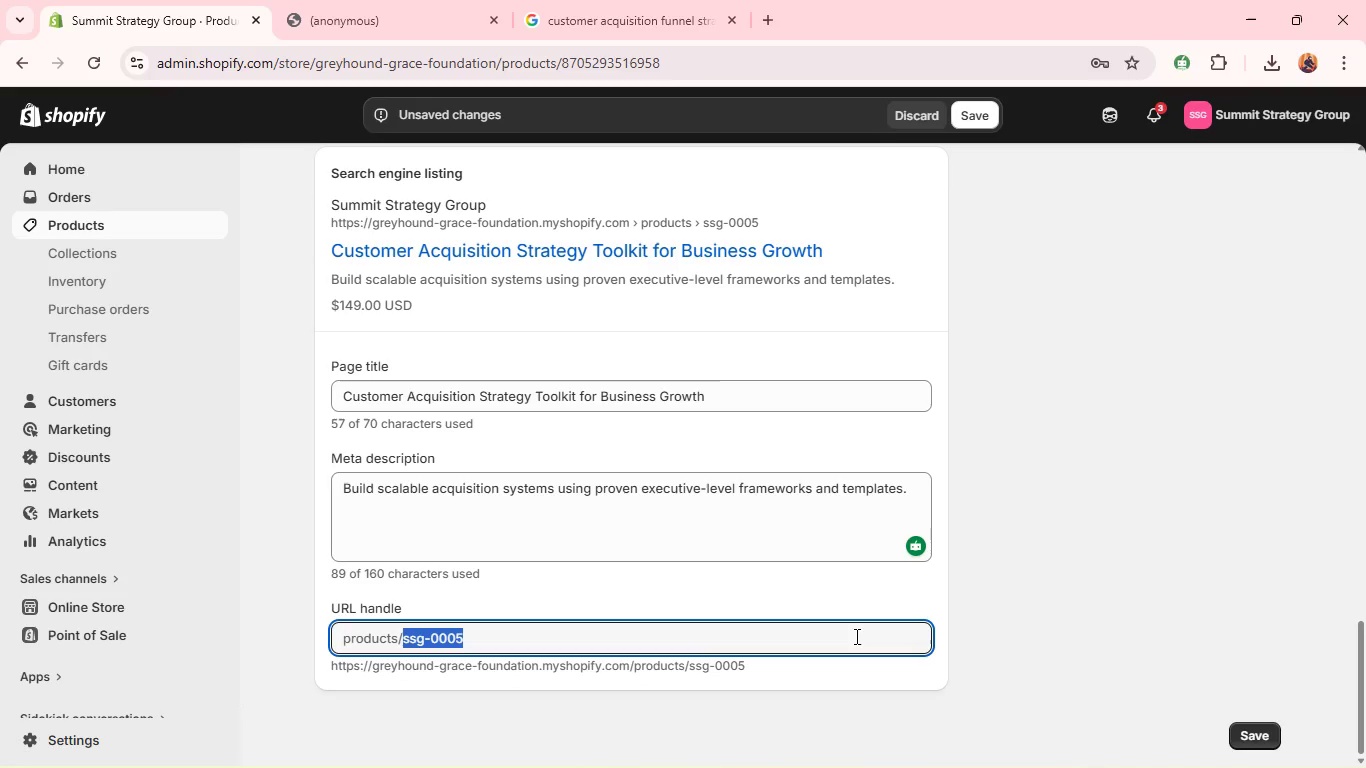 
key(Backspace)
 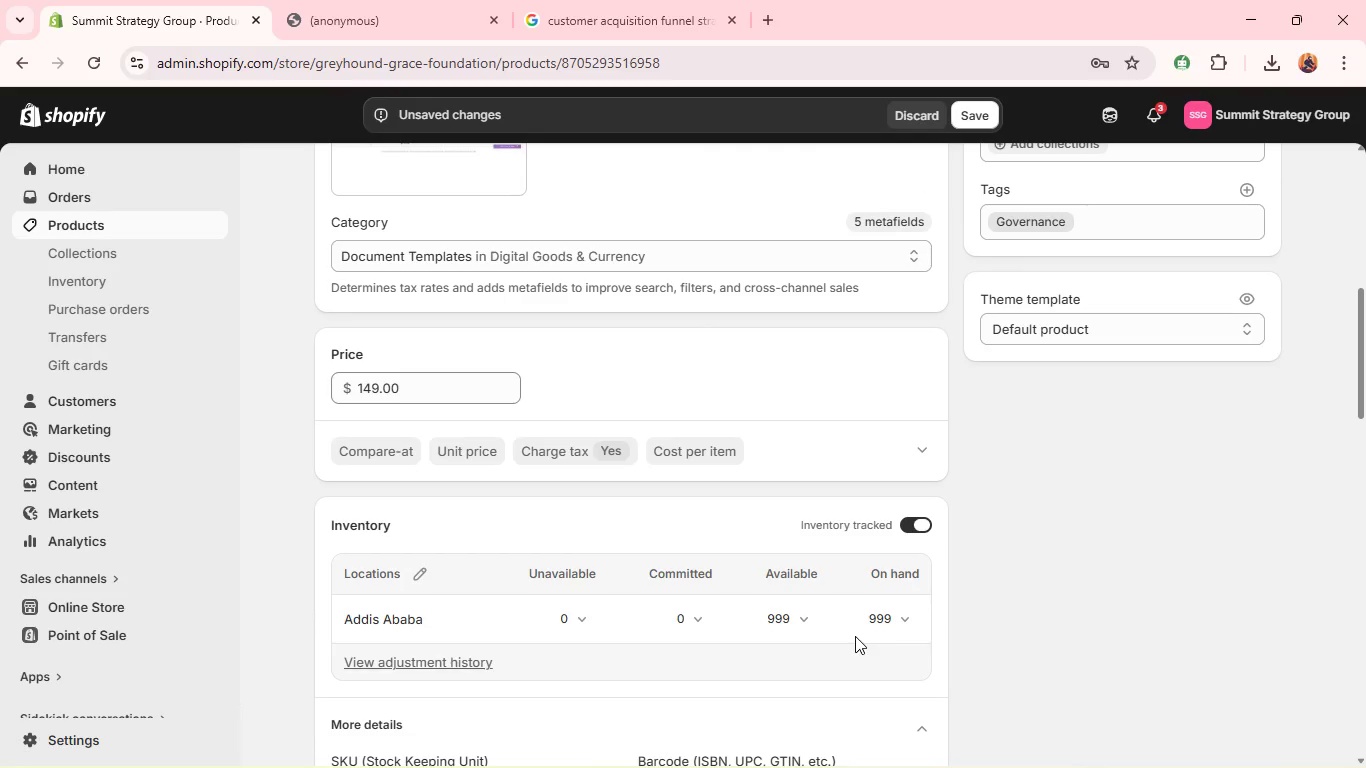 
wait(23.14)
 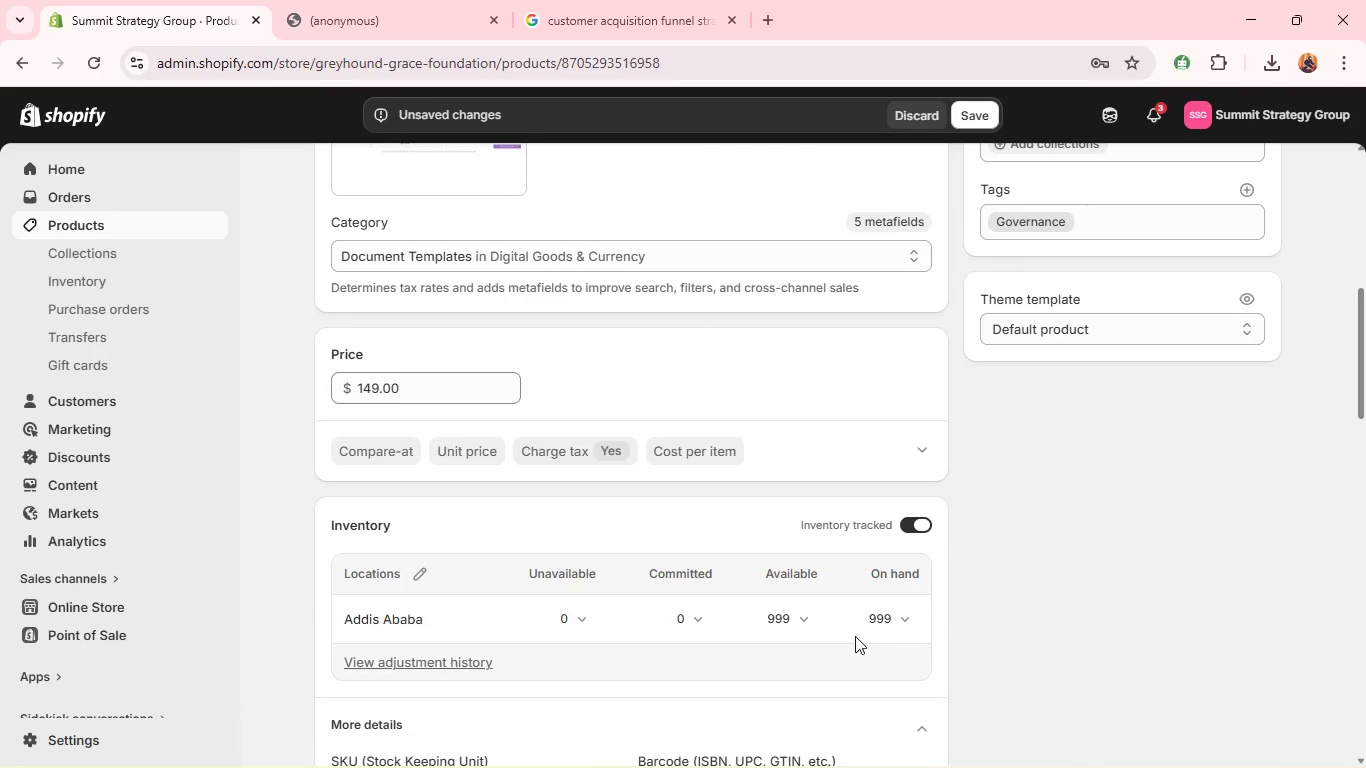 
mouse_move([964, 477])
 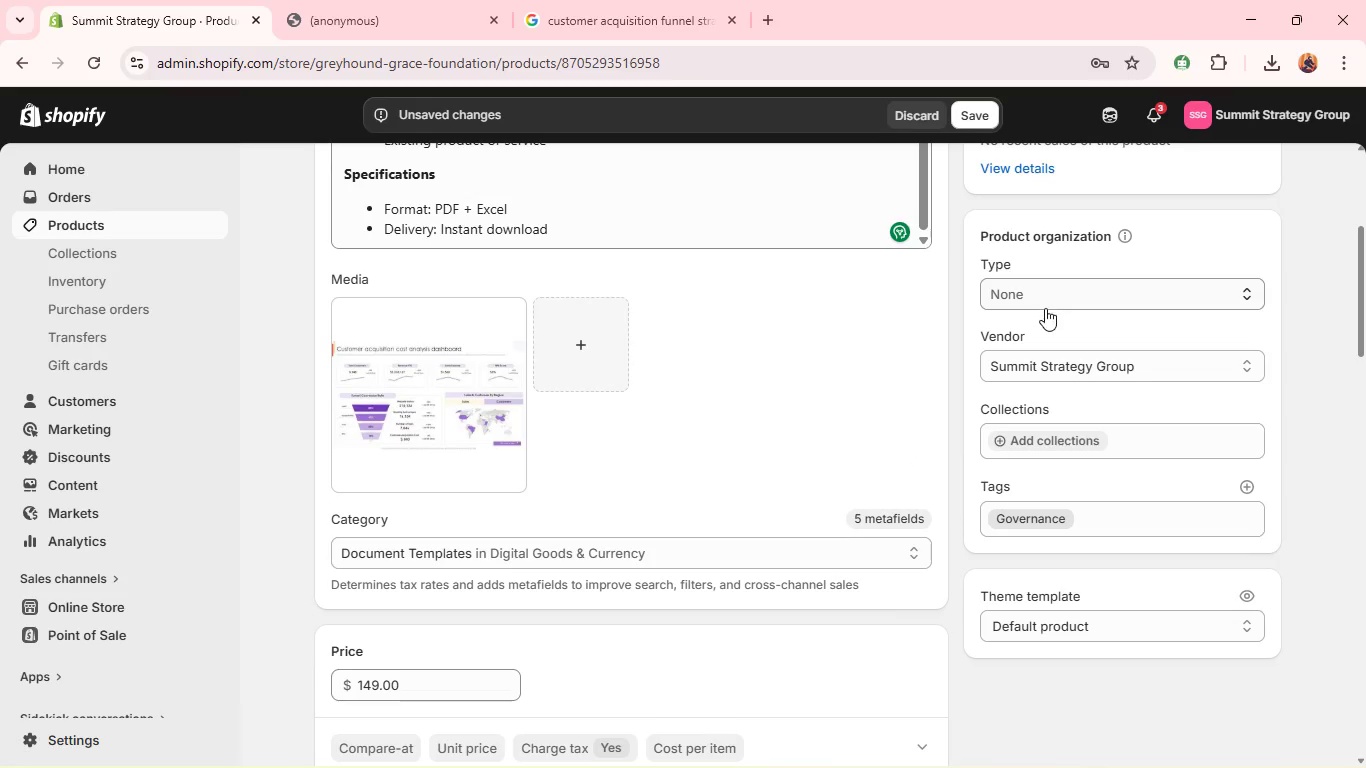 
left_click([1045, 308])
 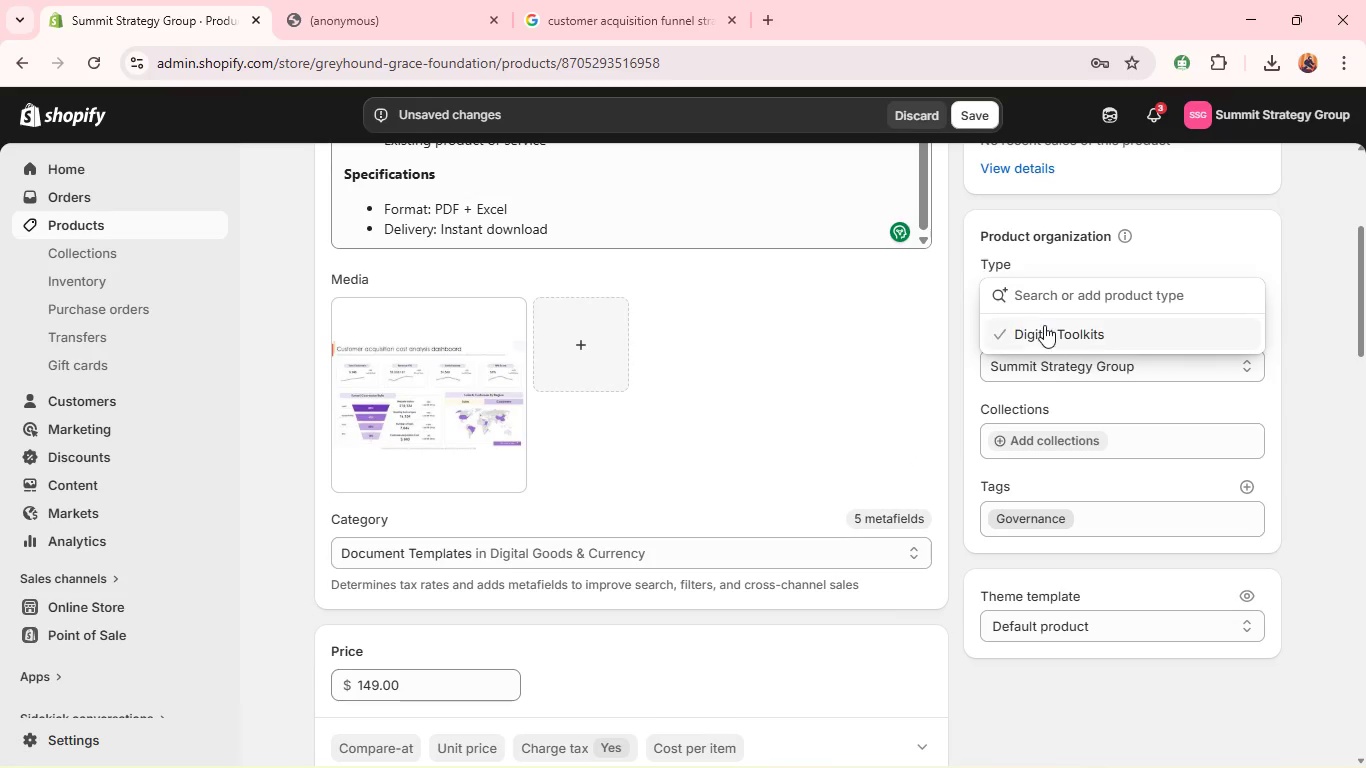 
left_click([1044, 327])
 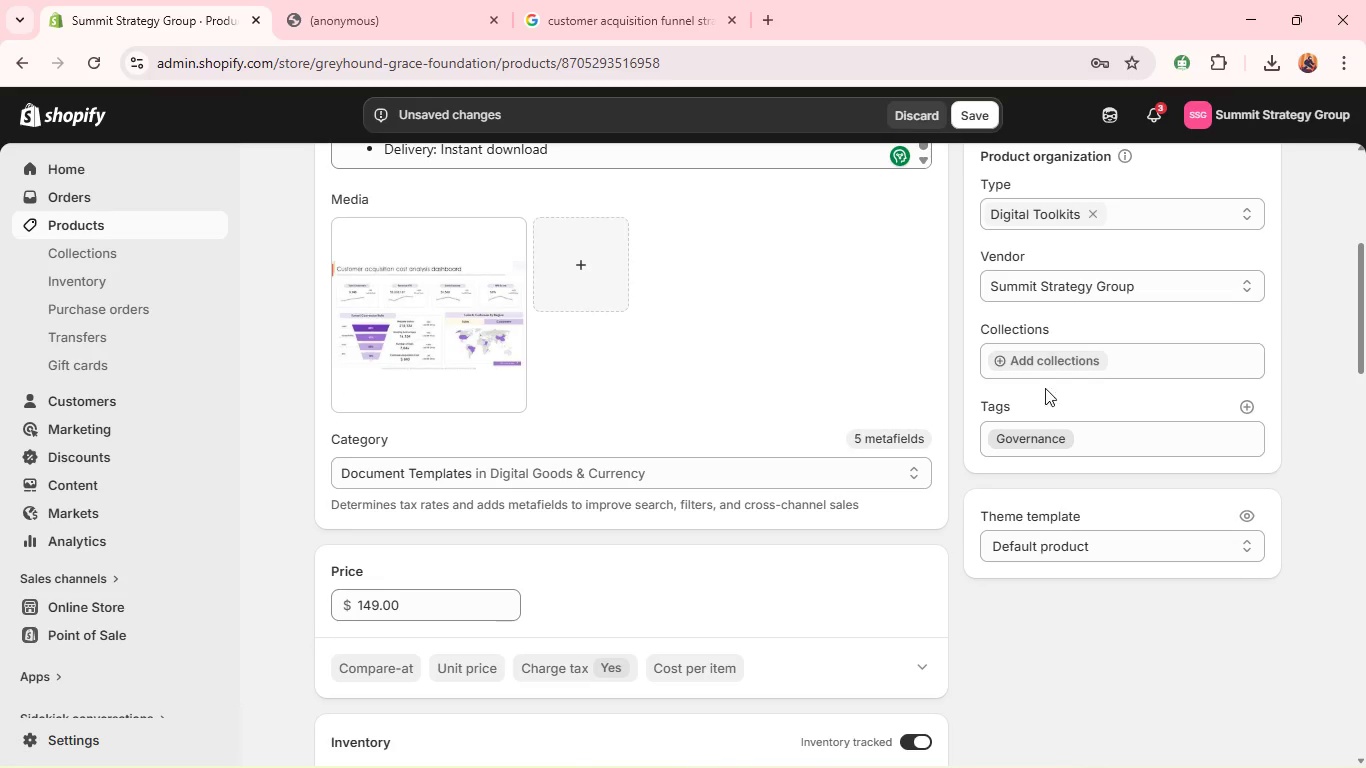 
wait(5.53)
 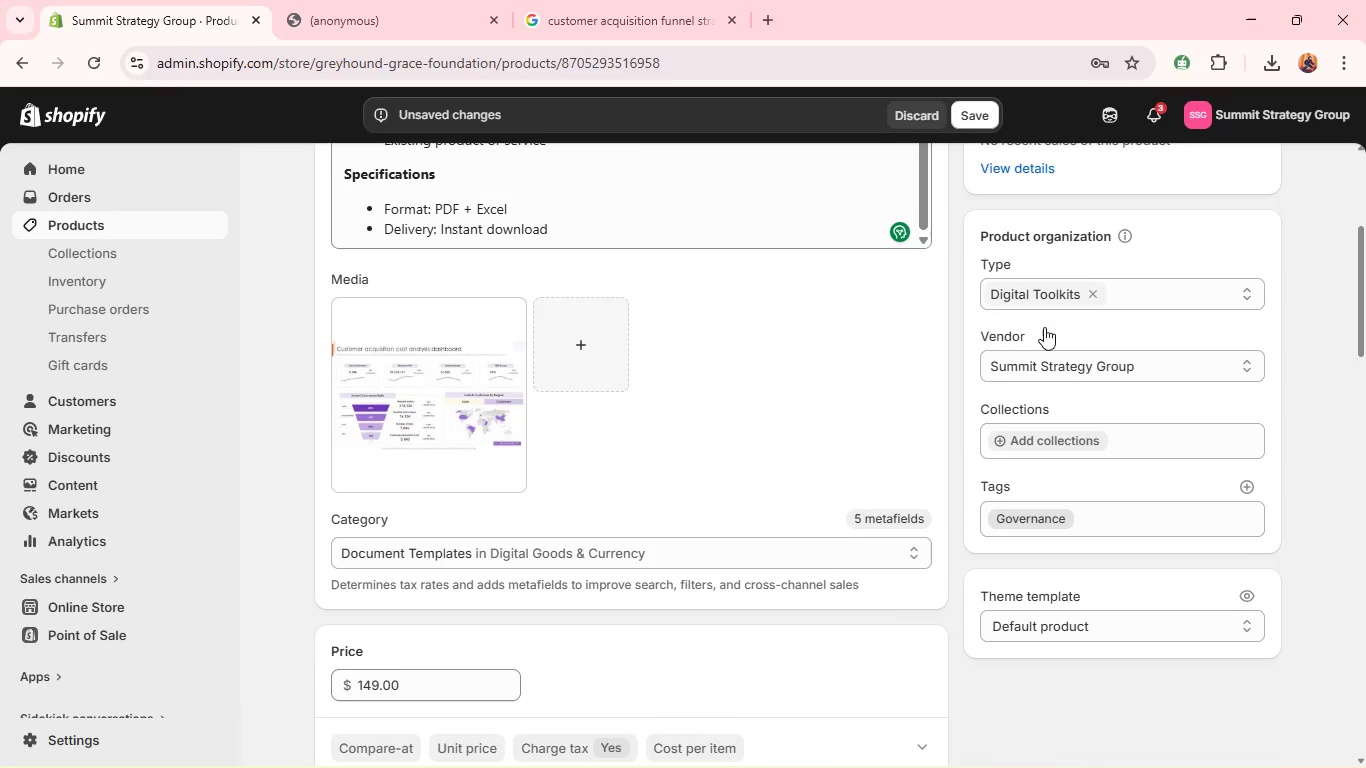 
left_click([1036, 367])
 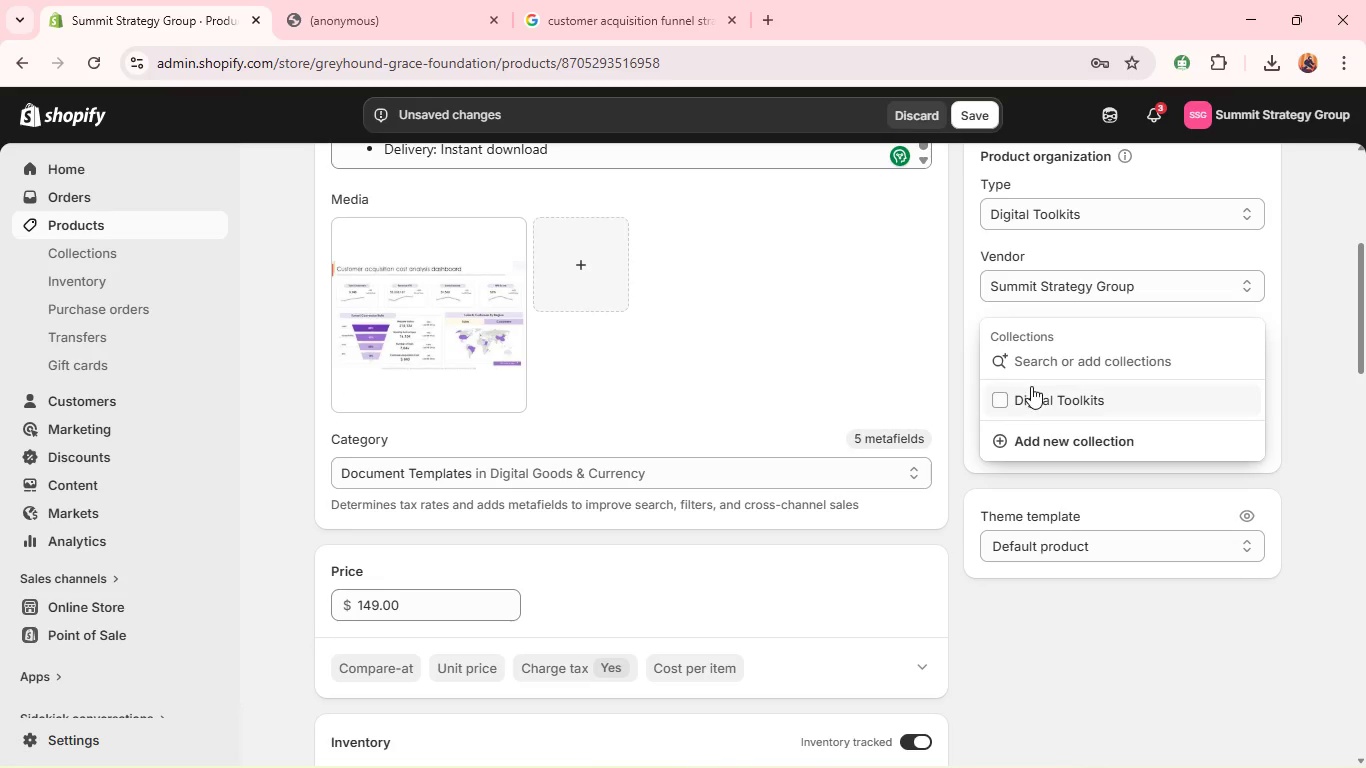 
left_click([1033, 396])
 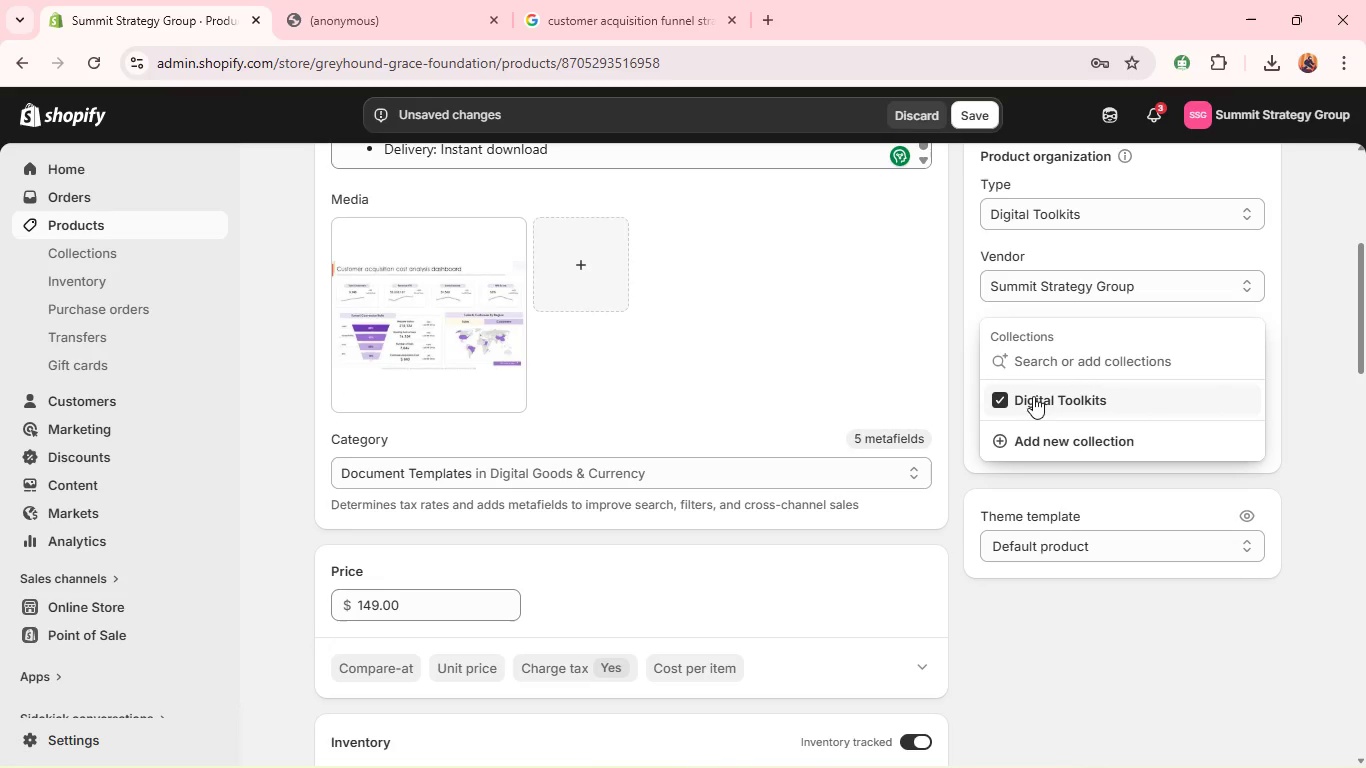 
wait(11.56)
 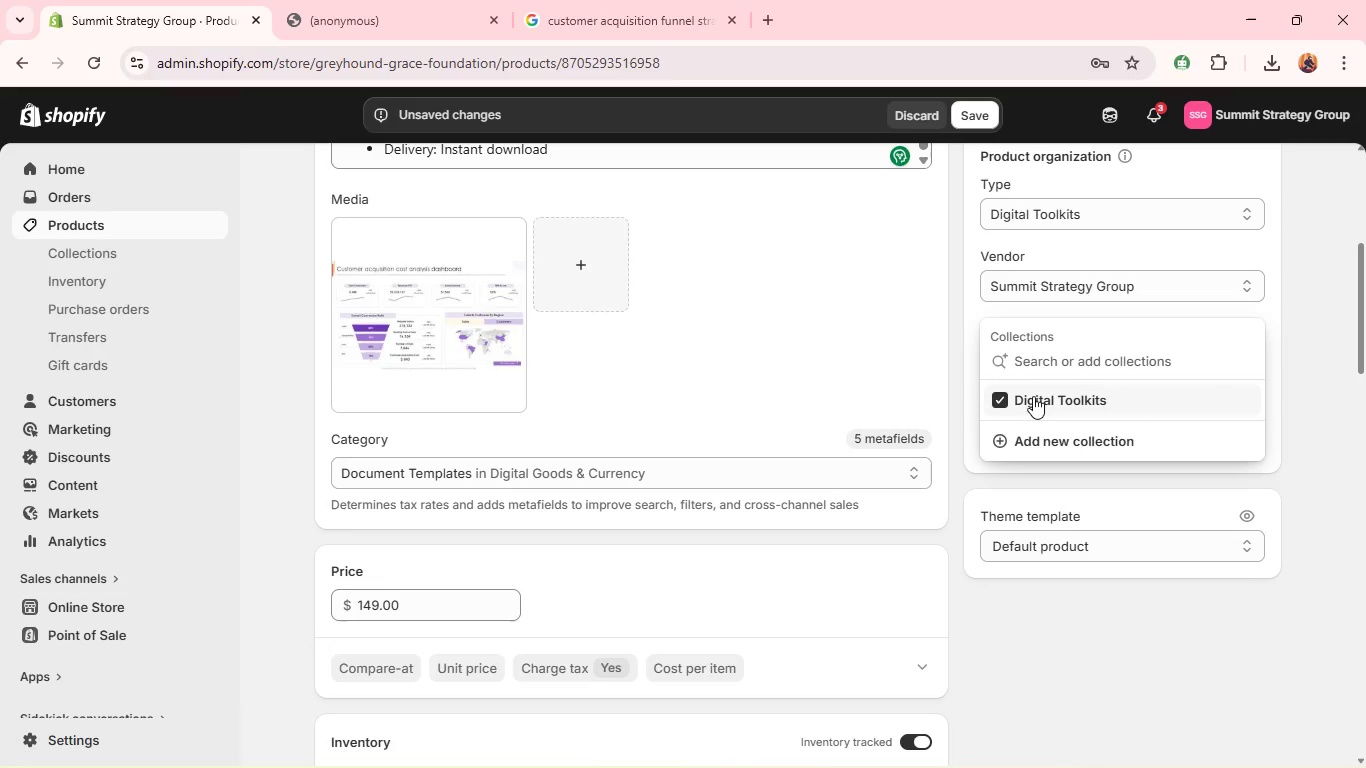 
left_click([842, 322])
 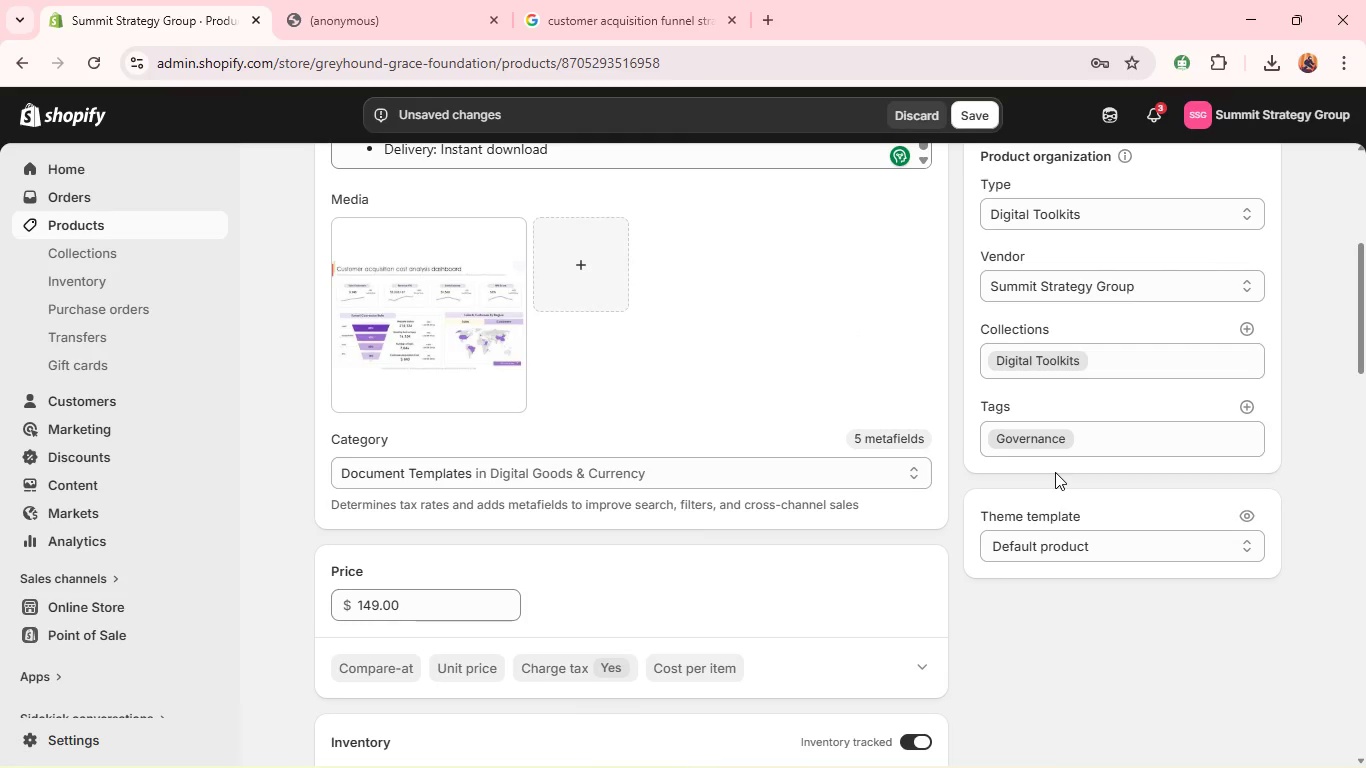 
wait(27.99)
 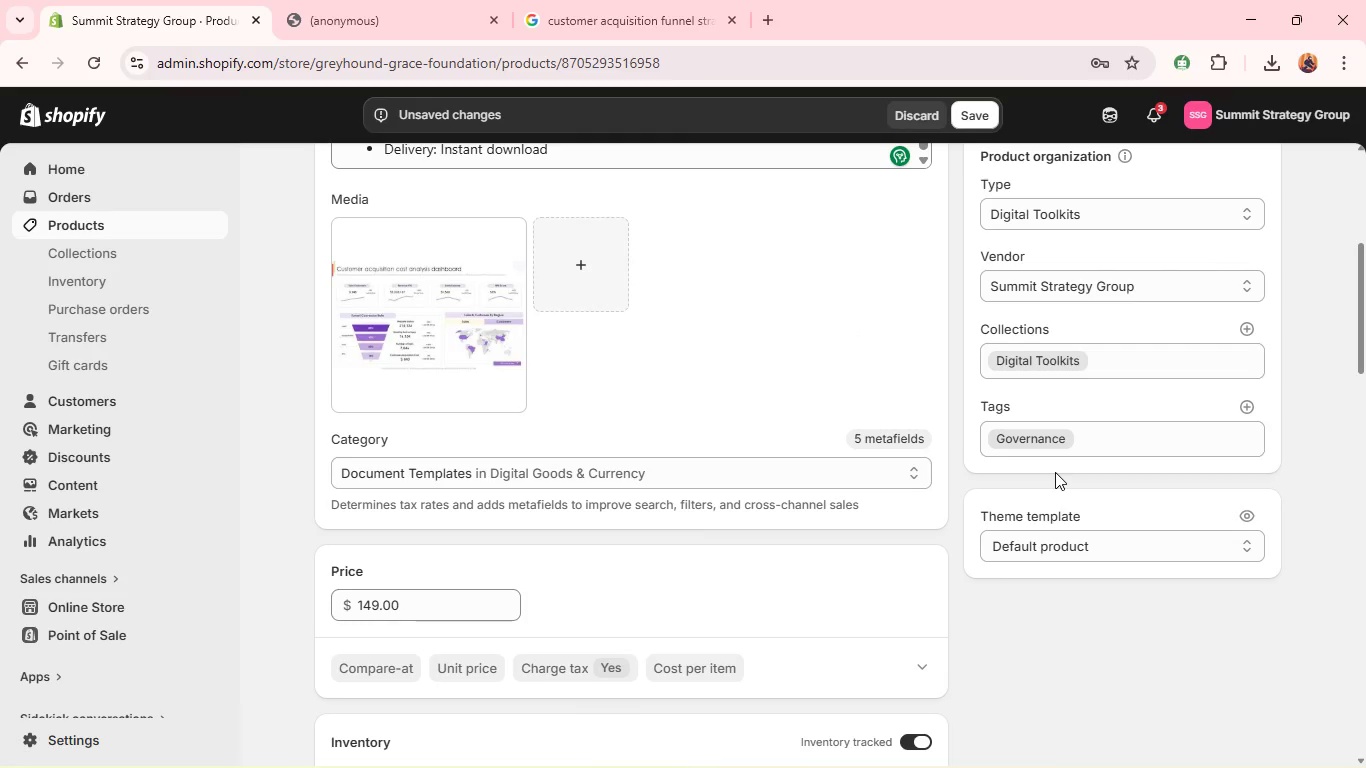 
left_click([1061, 434])
 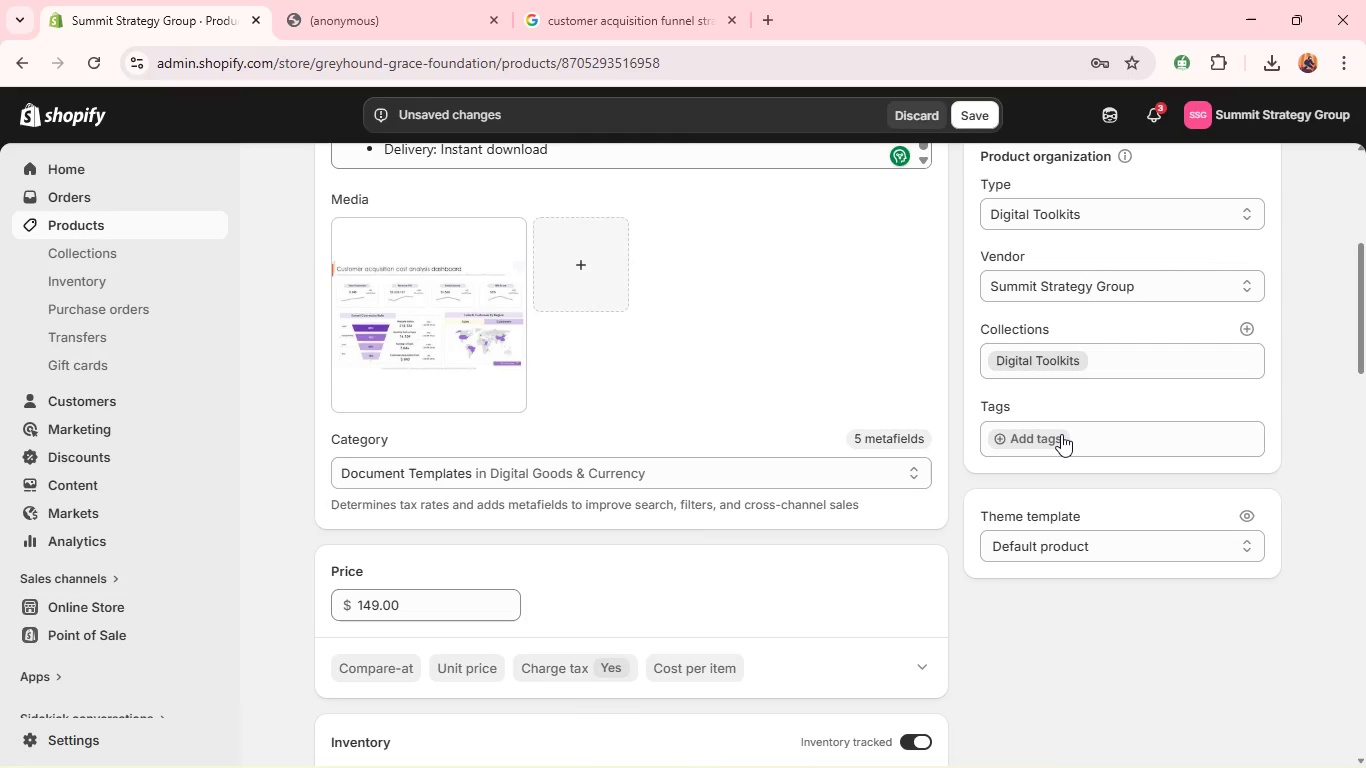 
left_click([1061, 434])
 